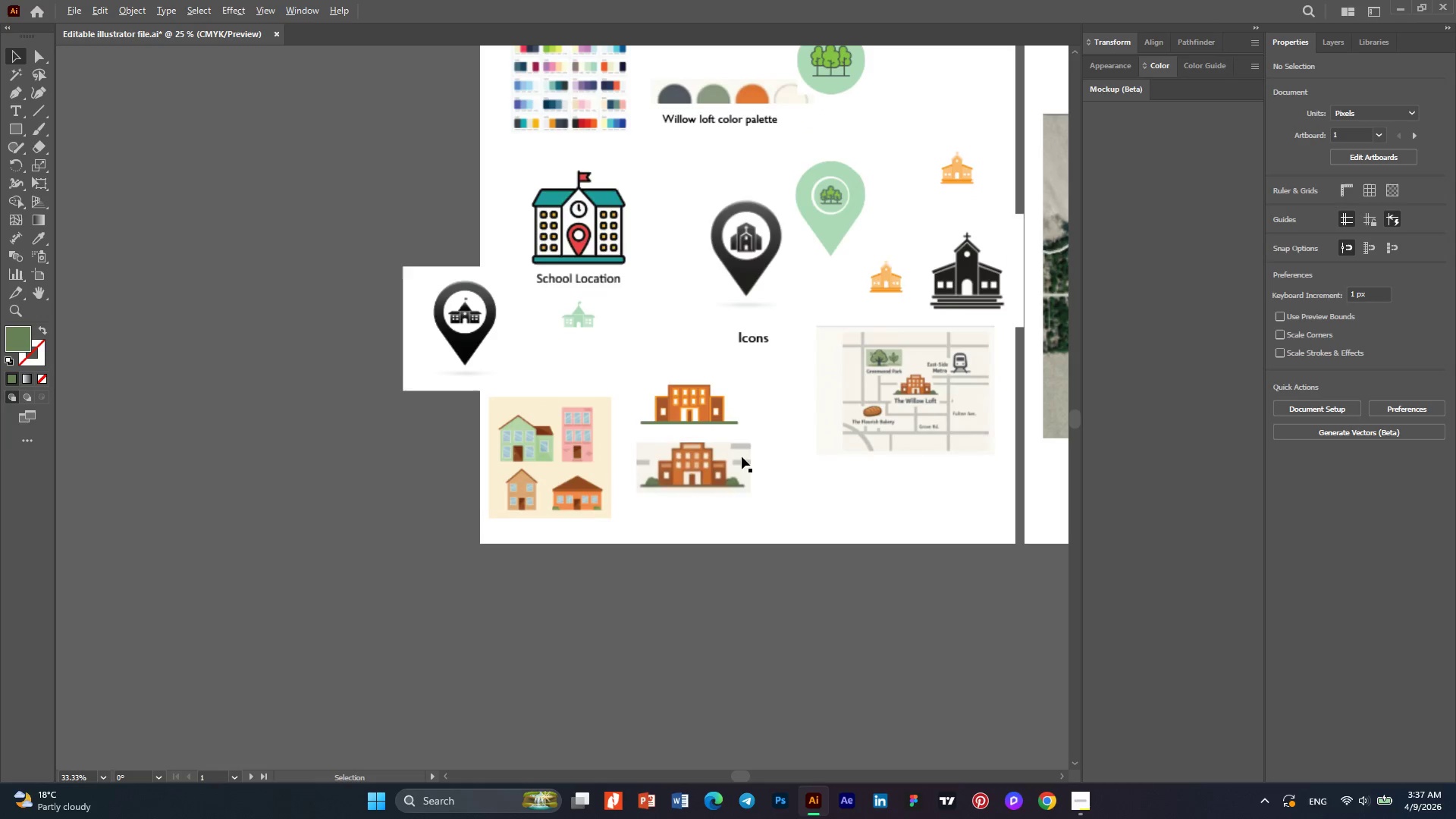 
scroll: coordinate [742, 457], scroll_direction: up, amount: 1.0
 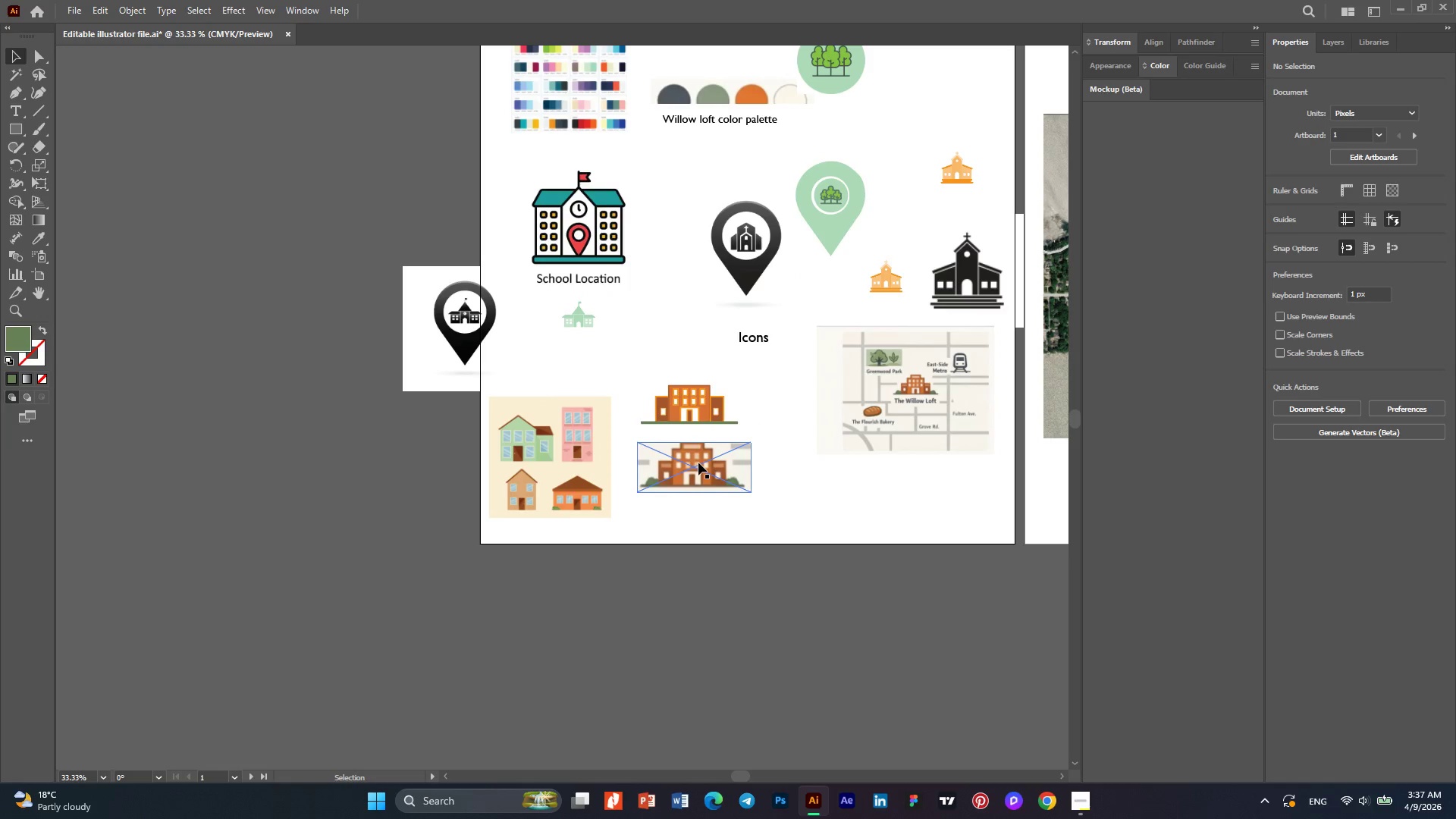 
left_click_drag(start_coordinate=[698, 463], to_coordinate=[703, 510])
 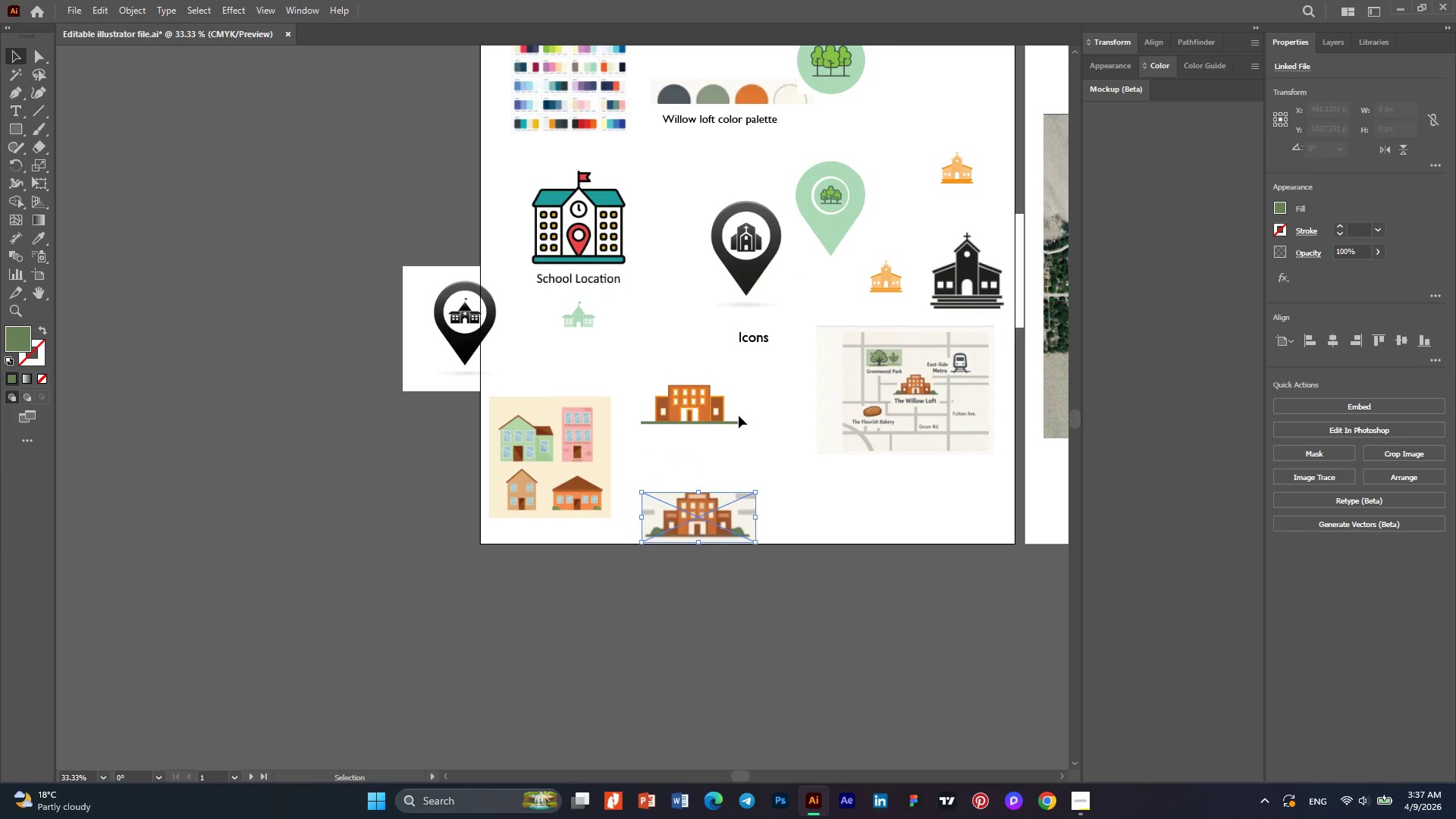 
hold_key(key=AltLeft, duration=0.44)
 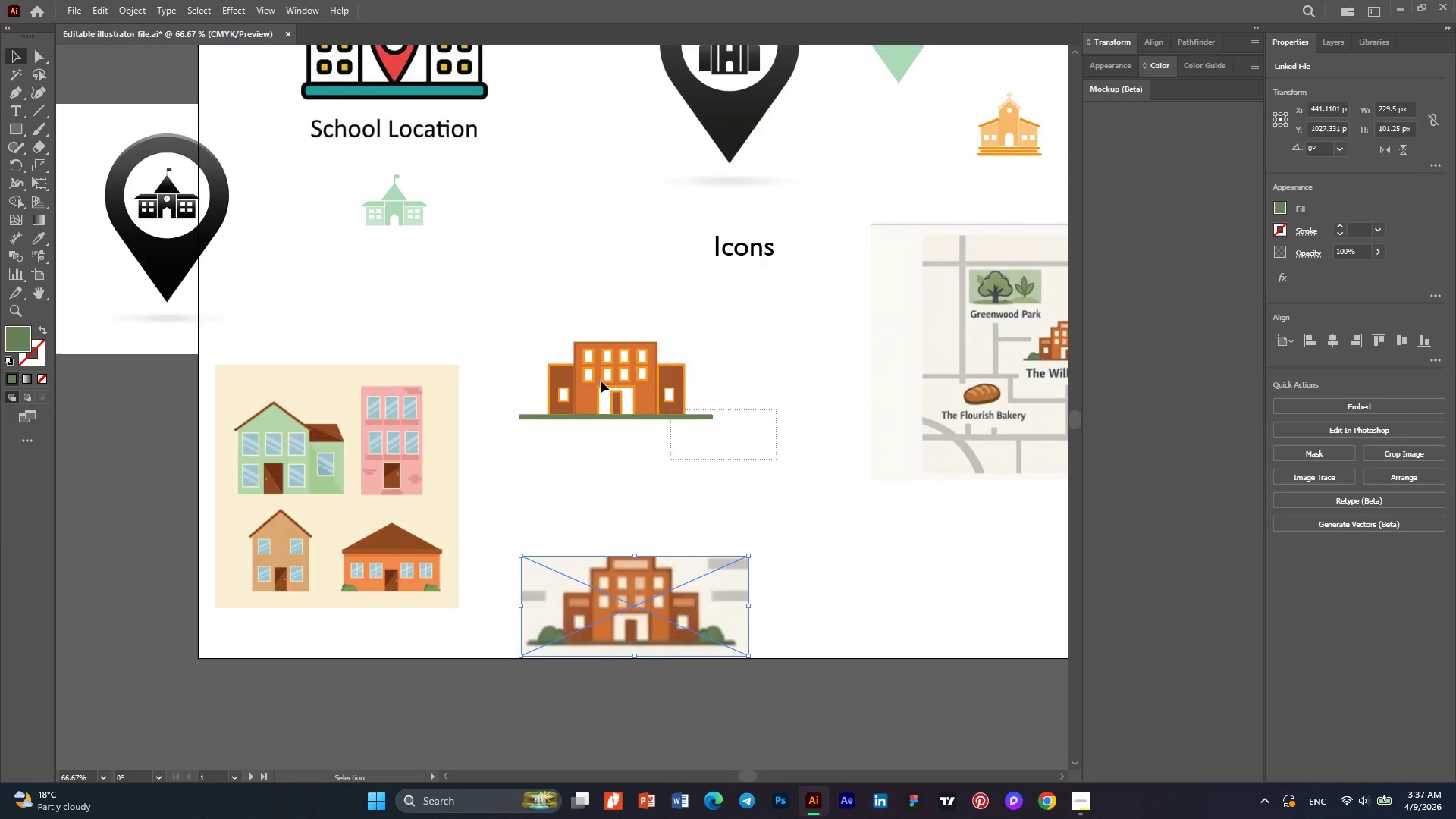 
left_click_drag(start_coordinate=[777, 459], to_coordinate=[505, 340])
 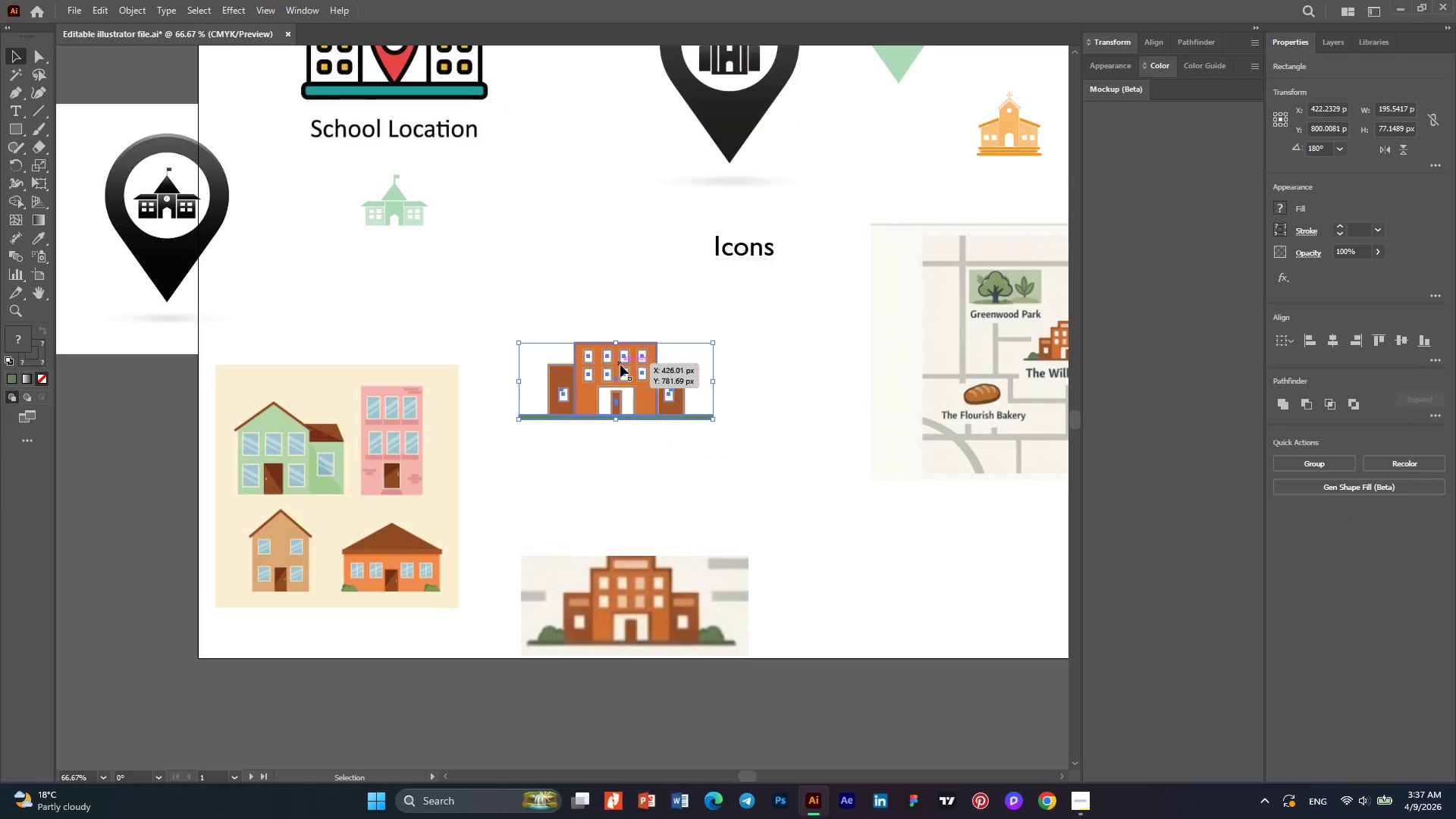 
scroll: coordinate [763, 428], scroll_direction: up, amount: 2.0
 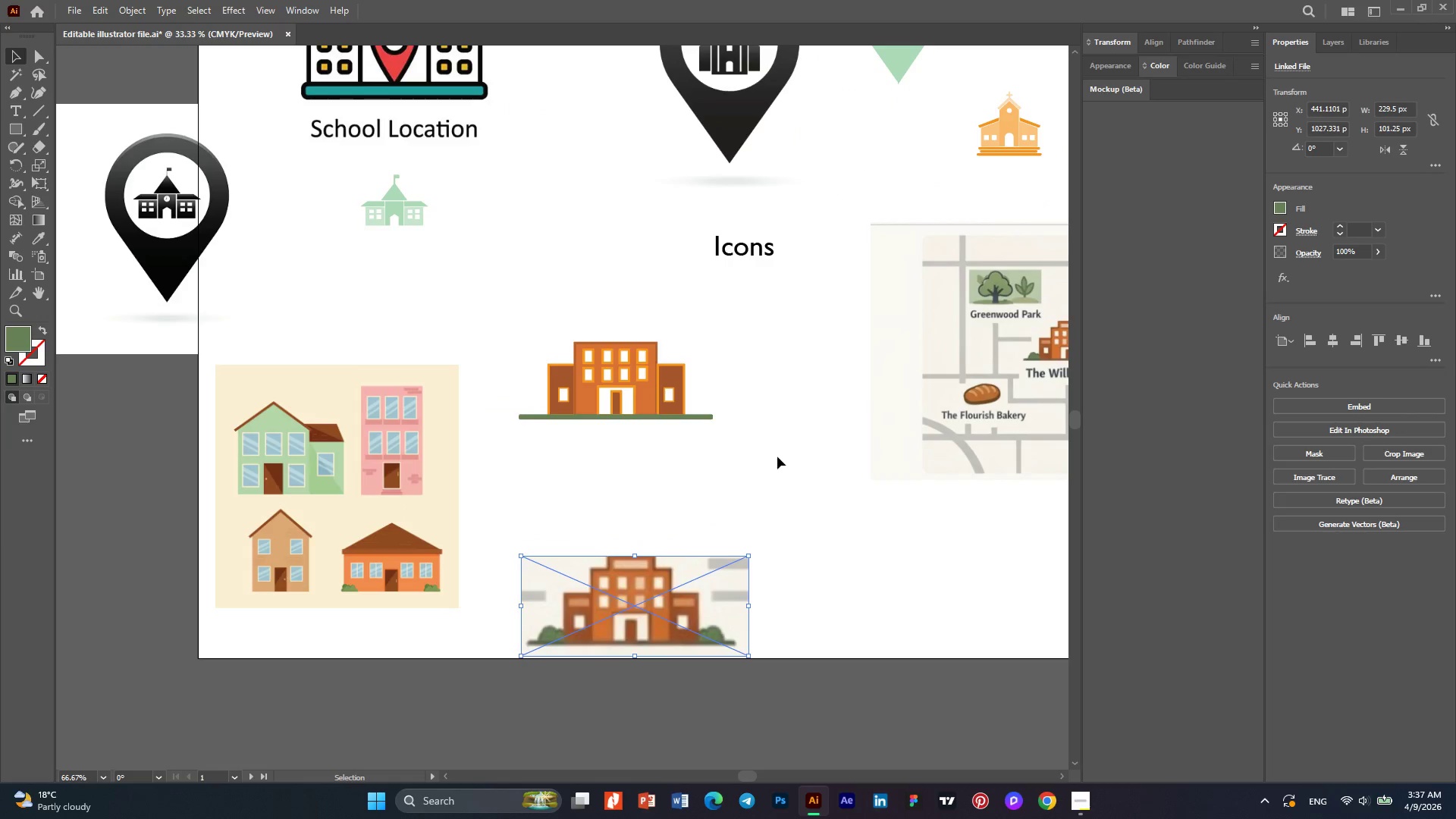 
right_click([623, 365])
 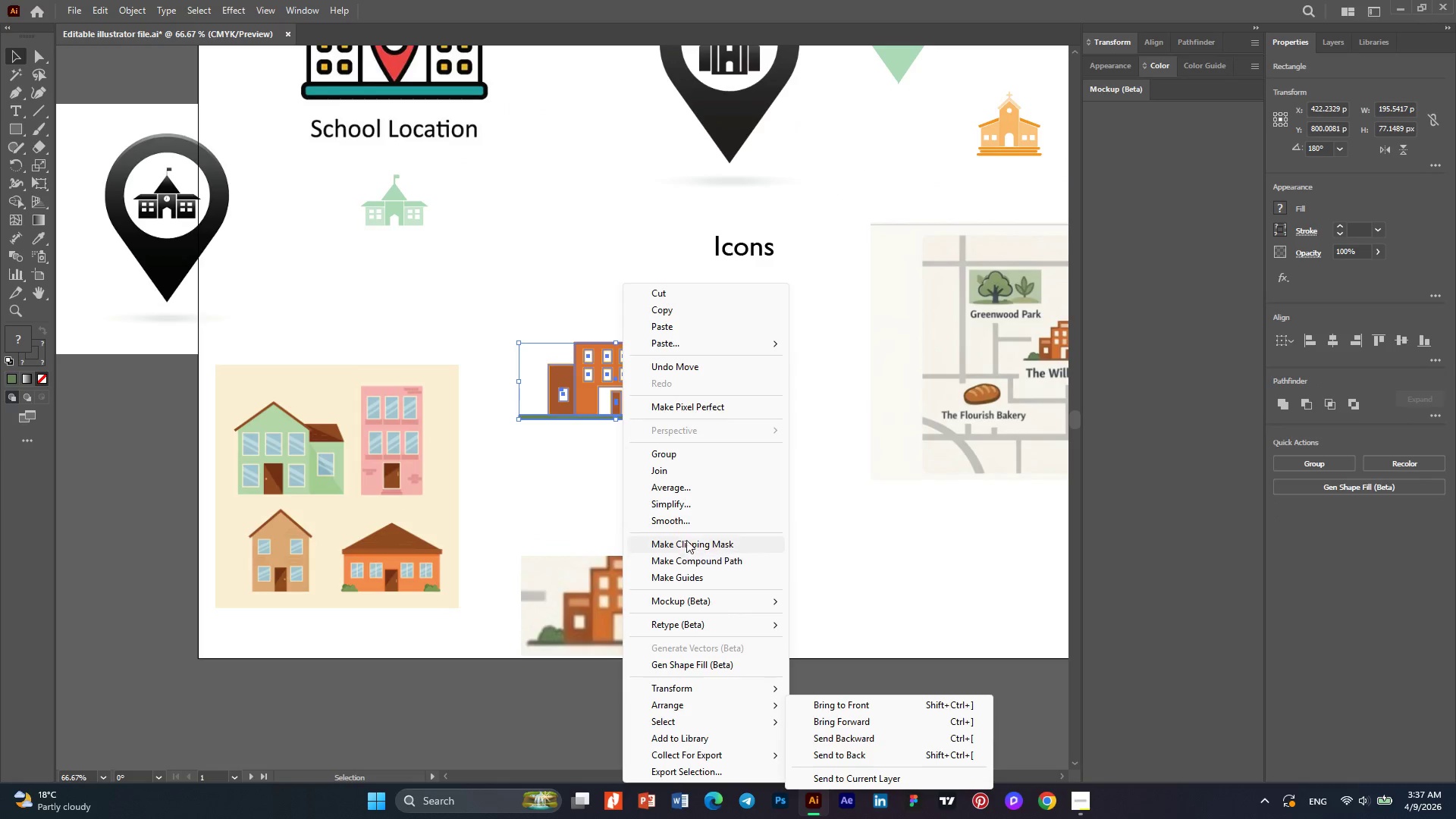 
left_click([686, 459])
 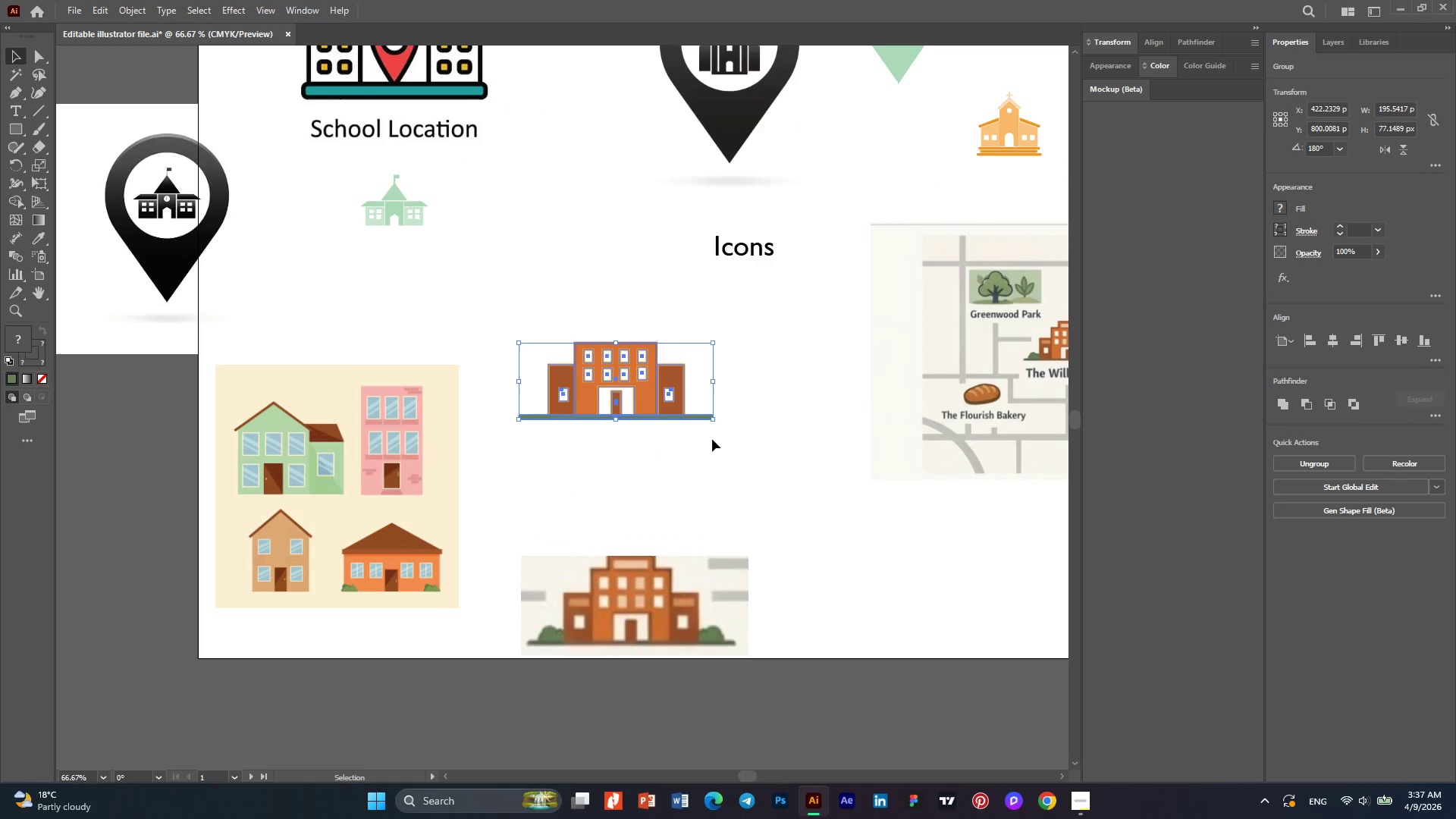 
left_click([712, 439])
 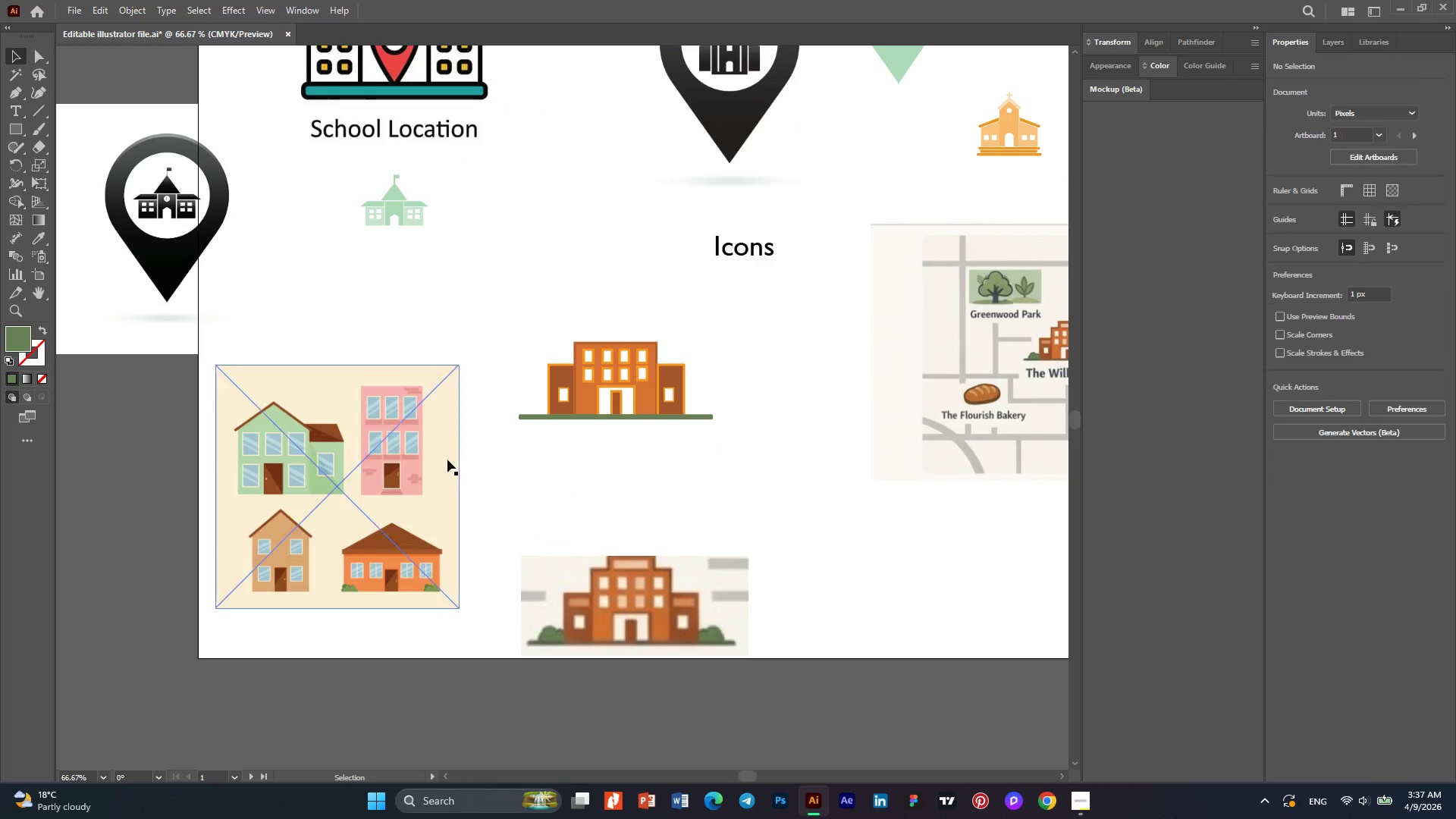 
key(Alt+AltLeft)
 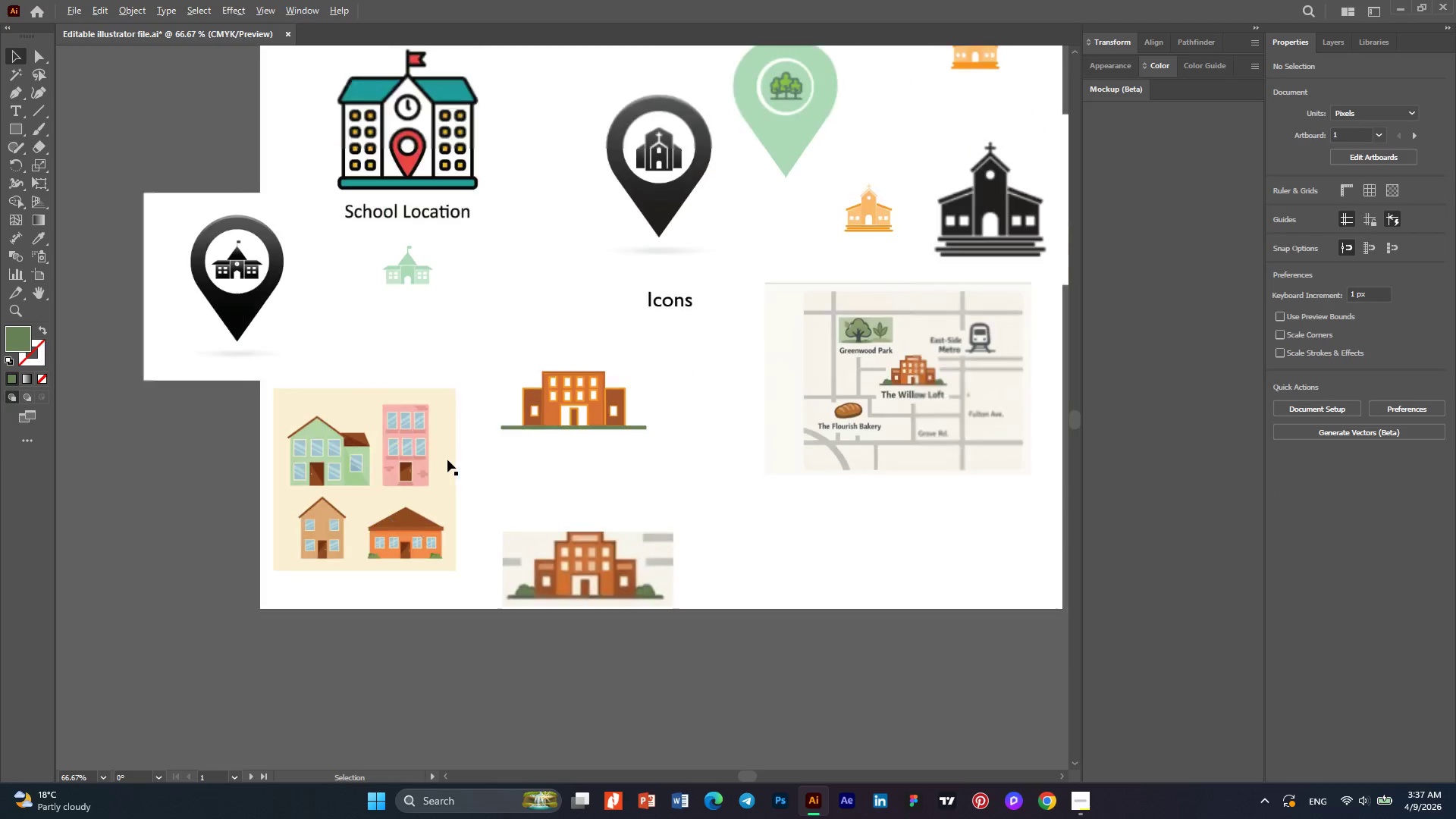 
scroll: coordinate [447, 460], scroll_direction: down, amount: 1.0
 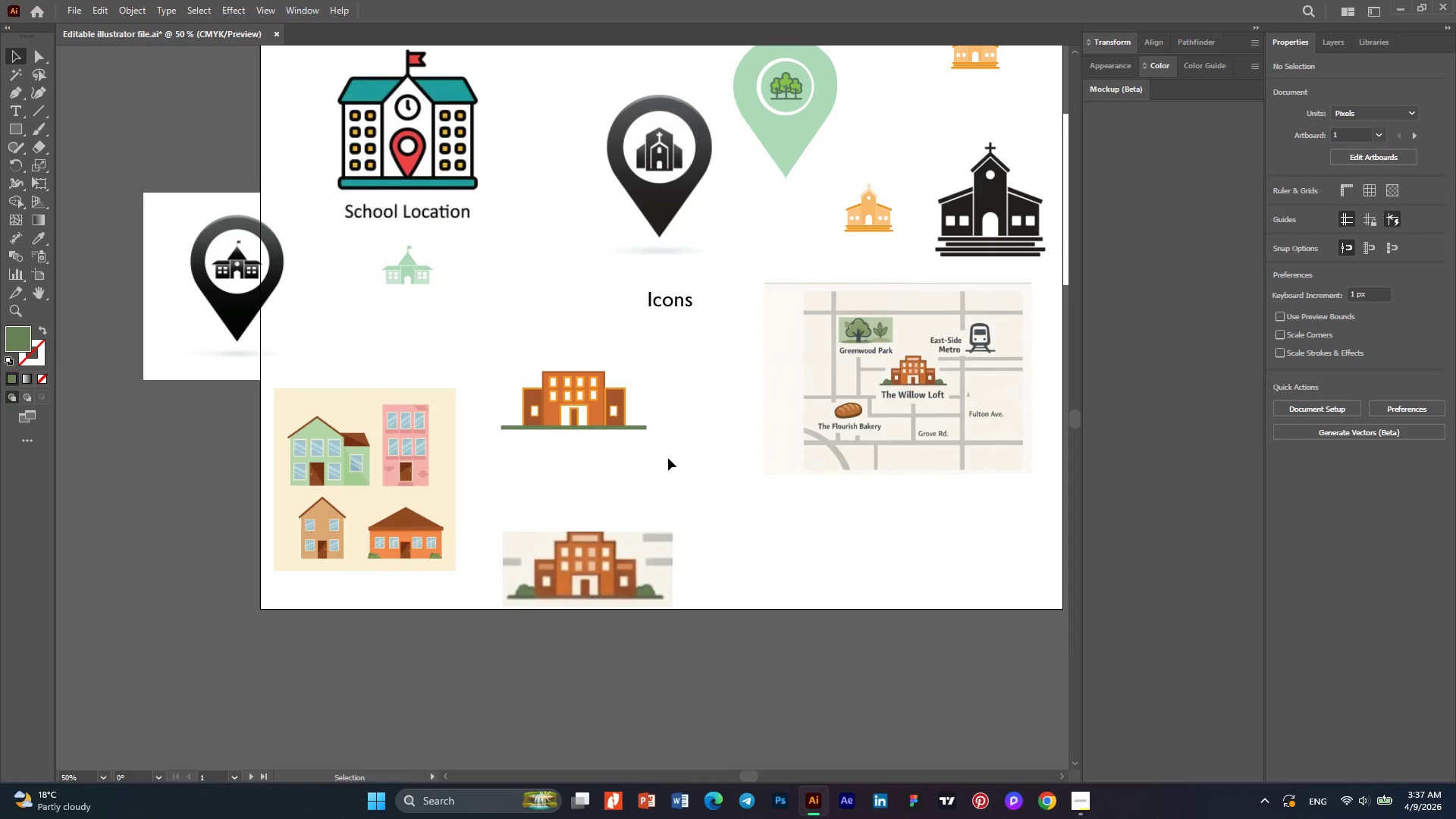 
hold_key(key=AltLeft, duration=0.39)
scroll: coordinate [668, 458], scroll_direction: up, amount: 1.0
 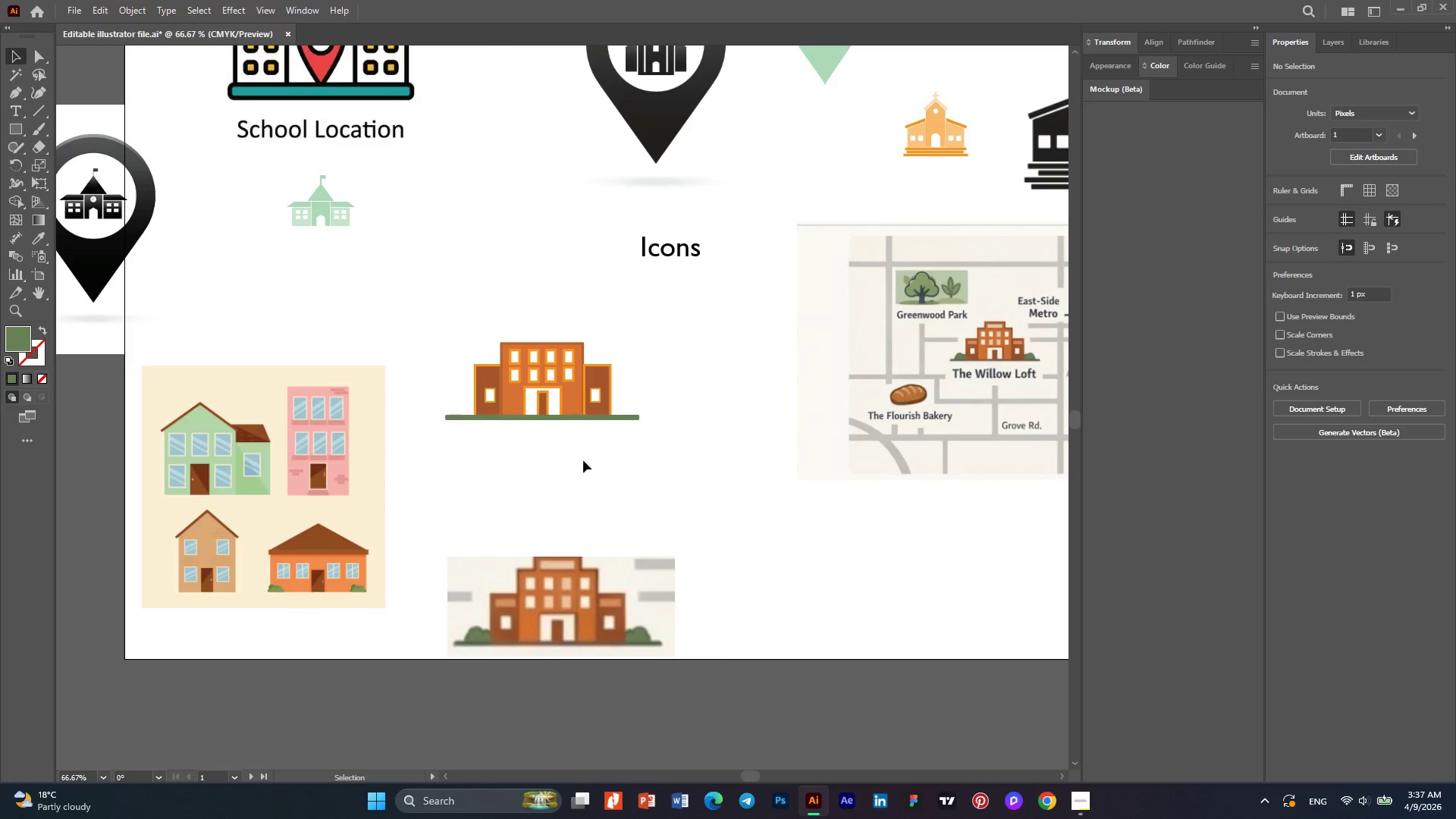 
hold_key(key=AltLeft, duration=0.45)
scroll: coordinate [551, 459], scroll_direction: down, amount: 1.0
 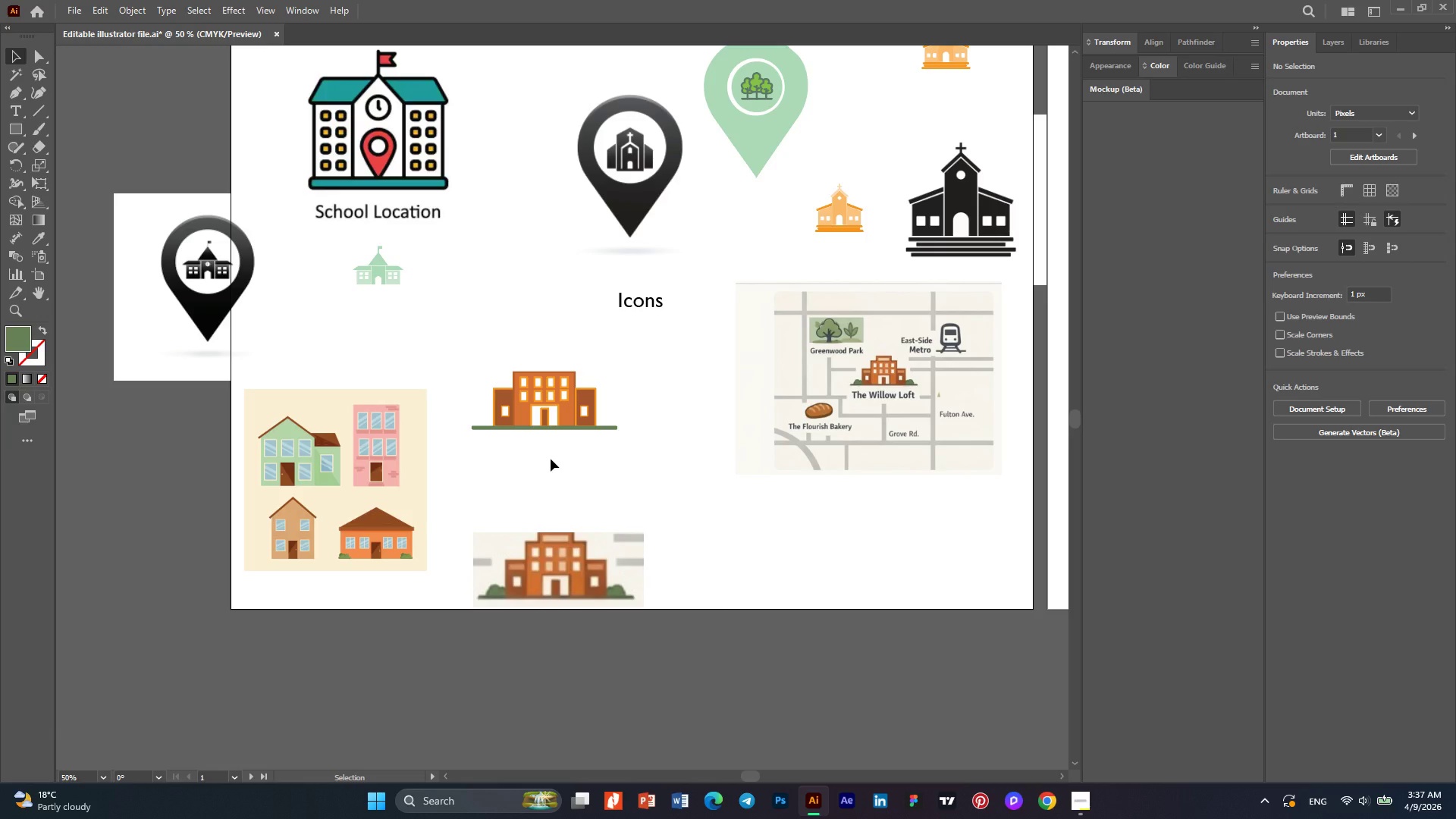 
key(Alt+AltLeft)
 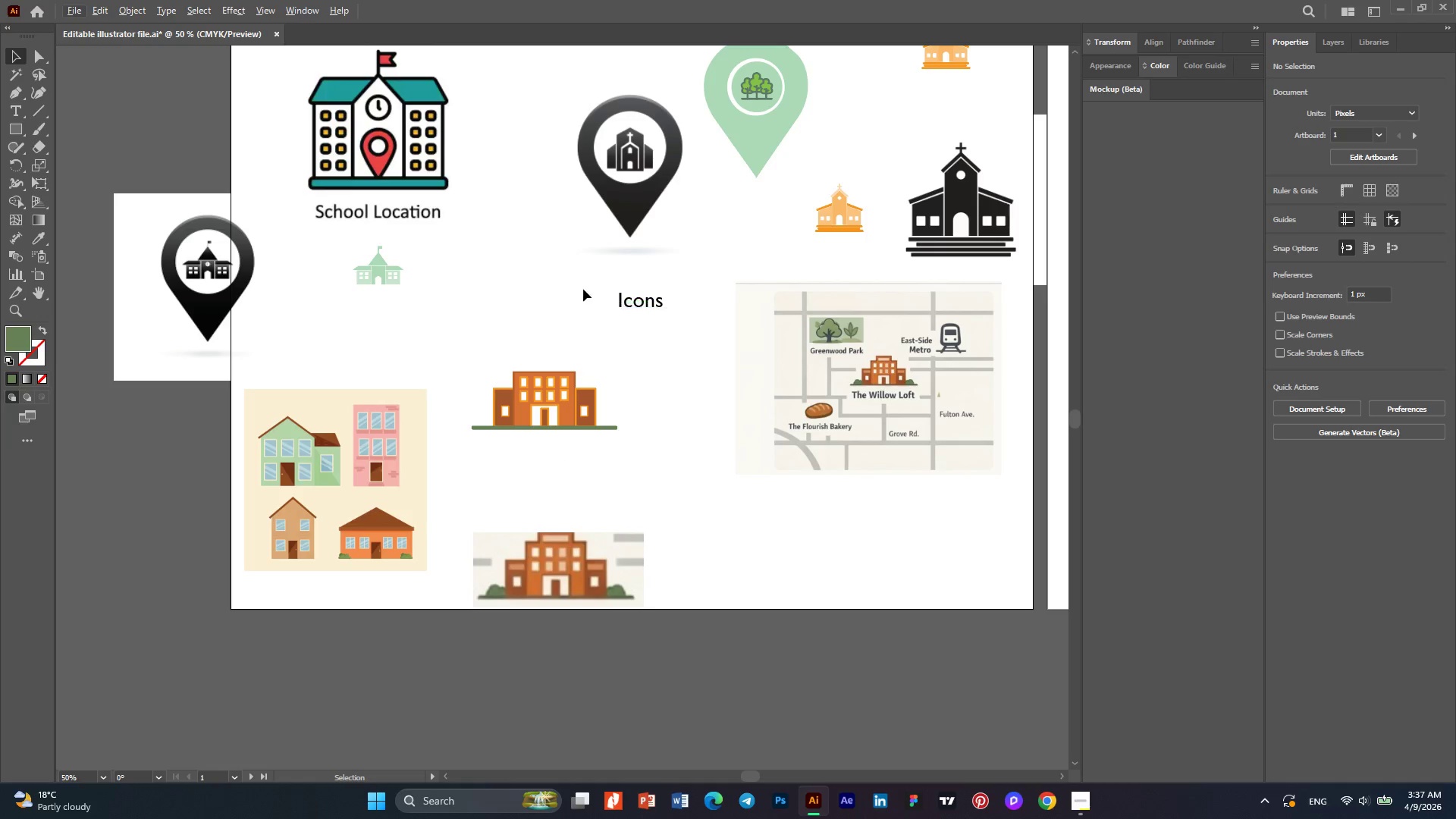 
scroll: coordinate [479, 347], scroll_direction: up, amount: 8.0
 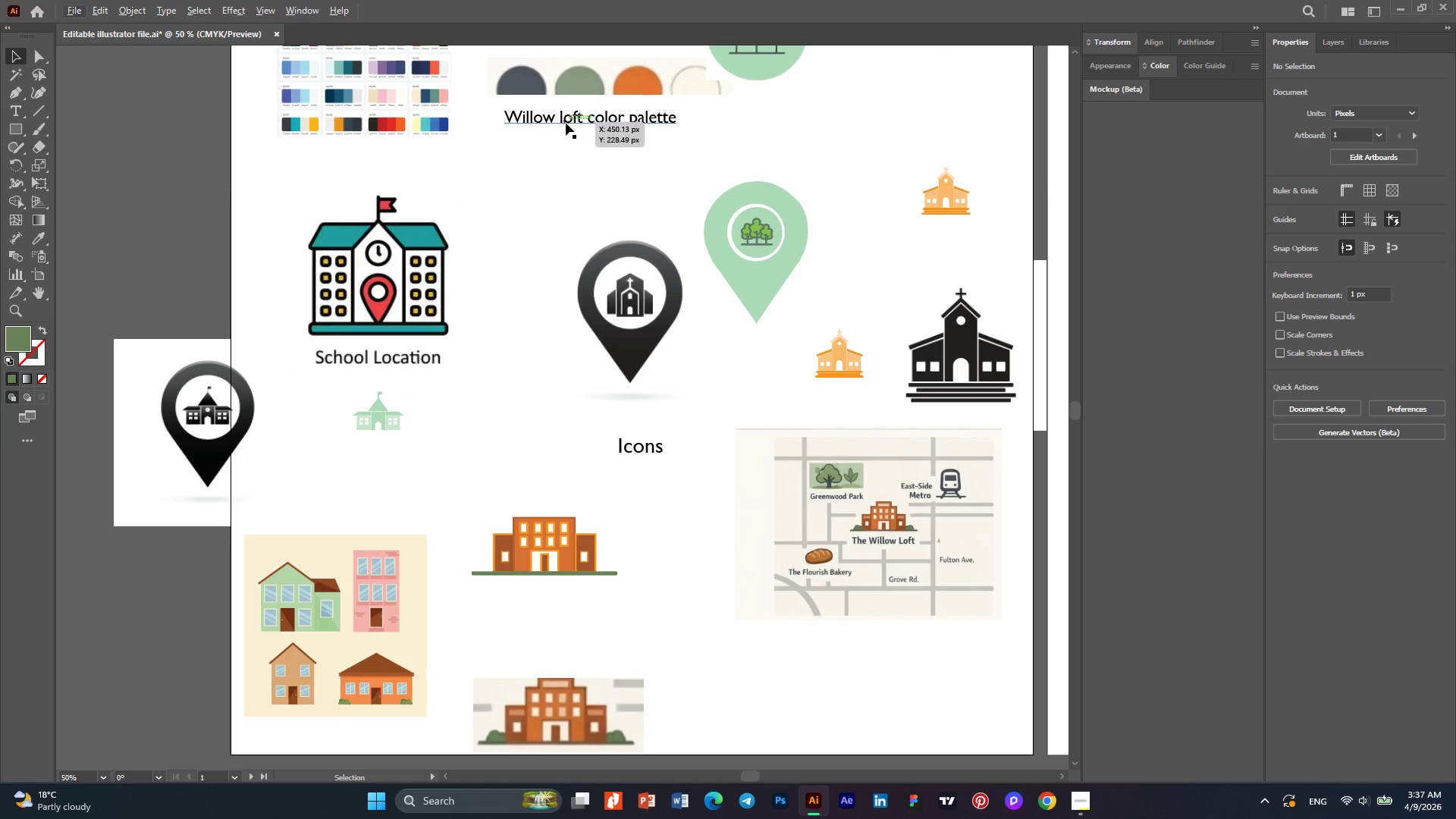 
hold_key(key=AltLeft, duration=1.17)
left_click_drag(start_coordinate=[564, 120], to_coordinate=[558, 619])
 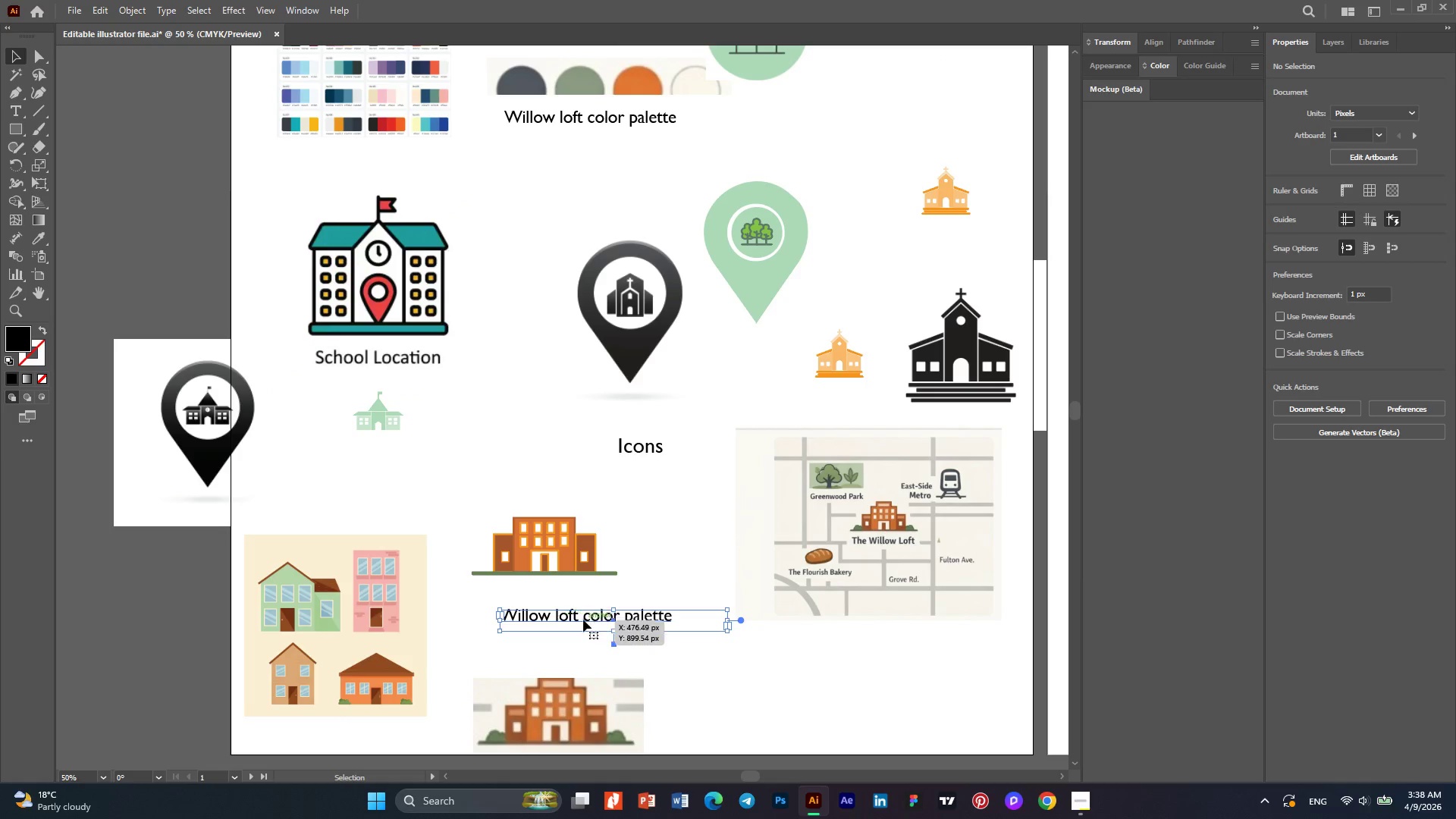 
left_click([583, 620])
 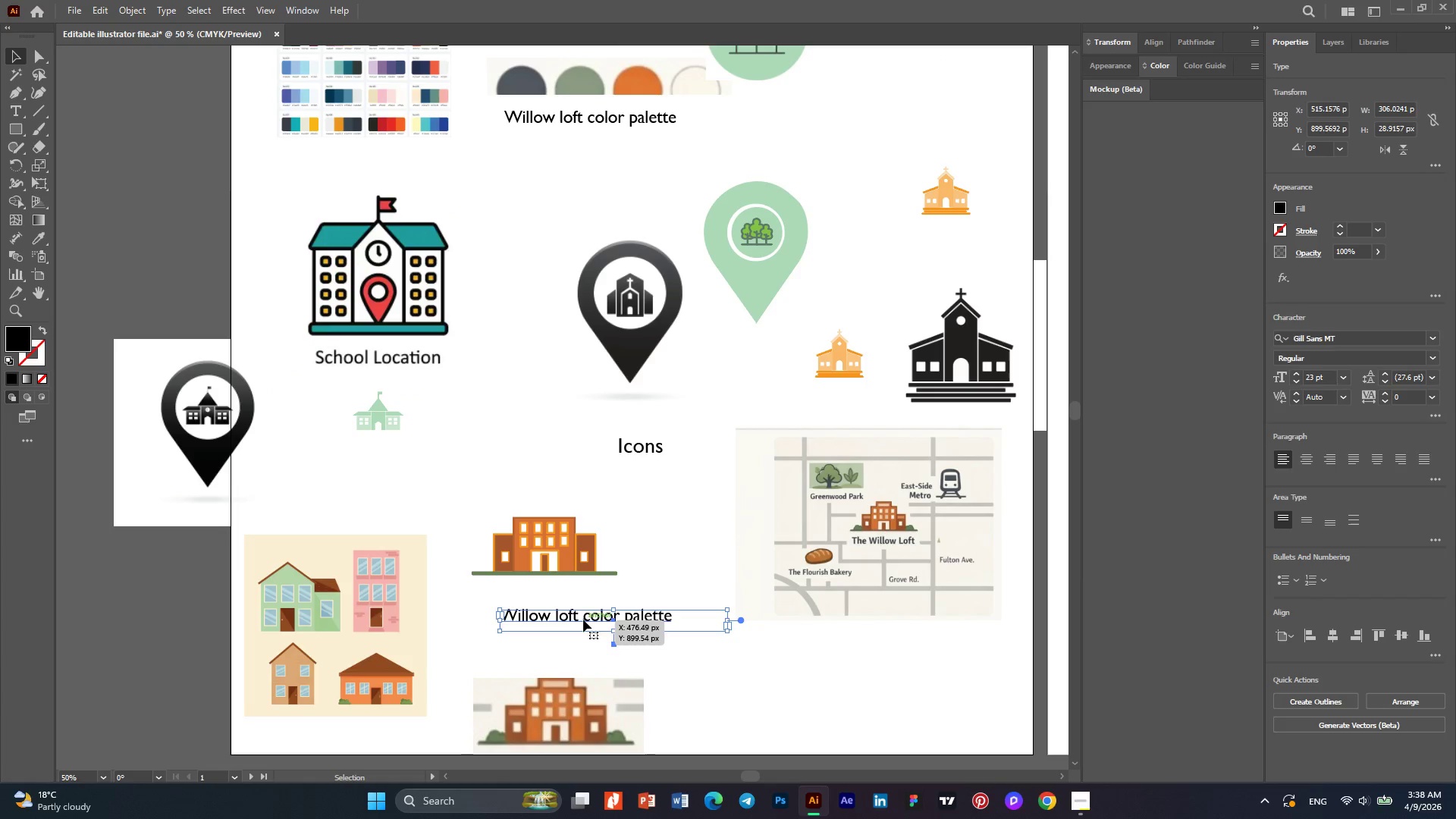 
double_click([583, 620])
 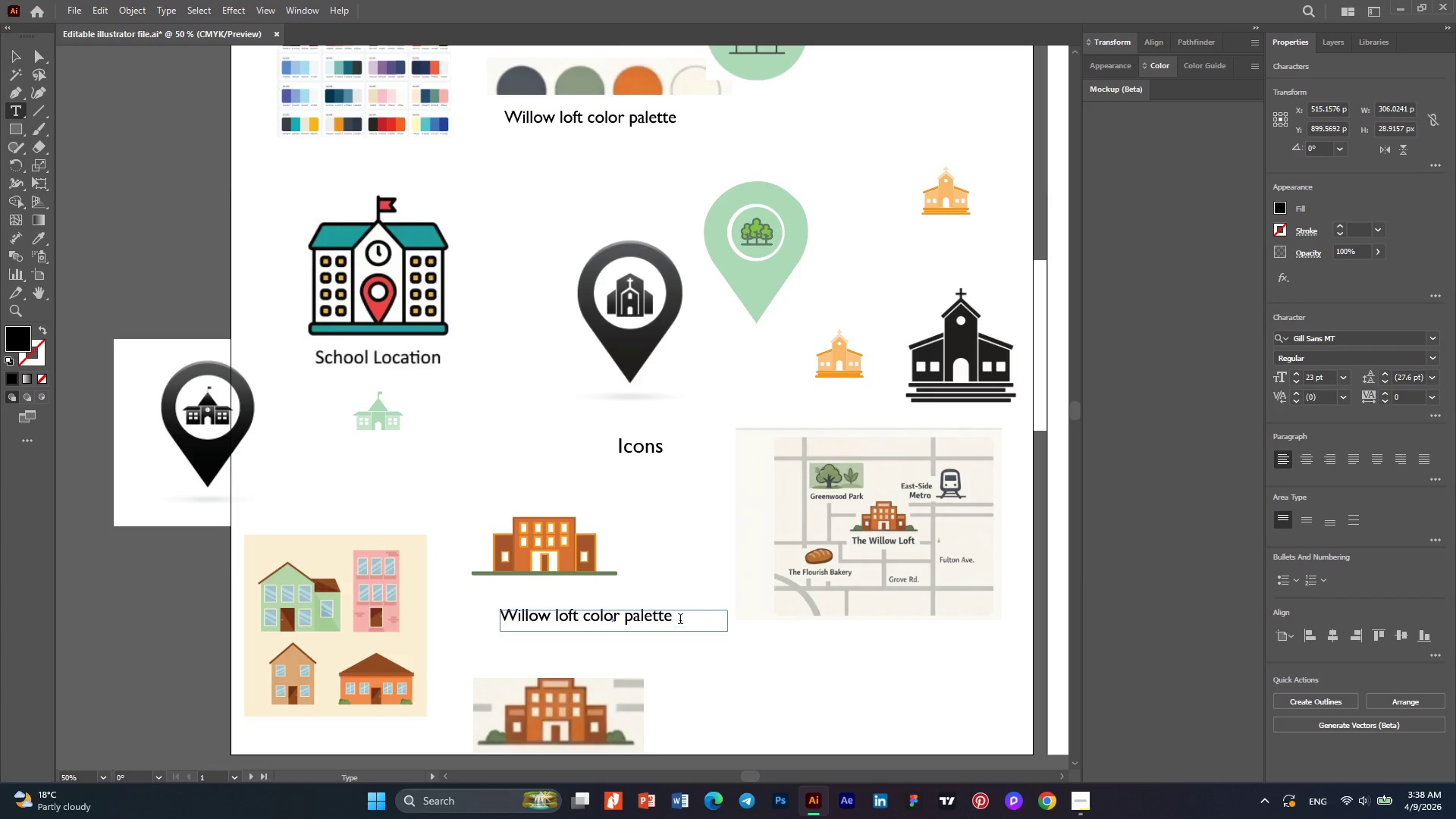 
left_click_drag(start_coordinate=[680, 620], to_coordinate=[554, 630])
 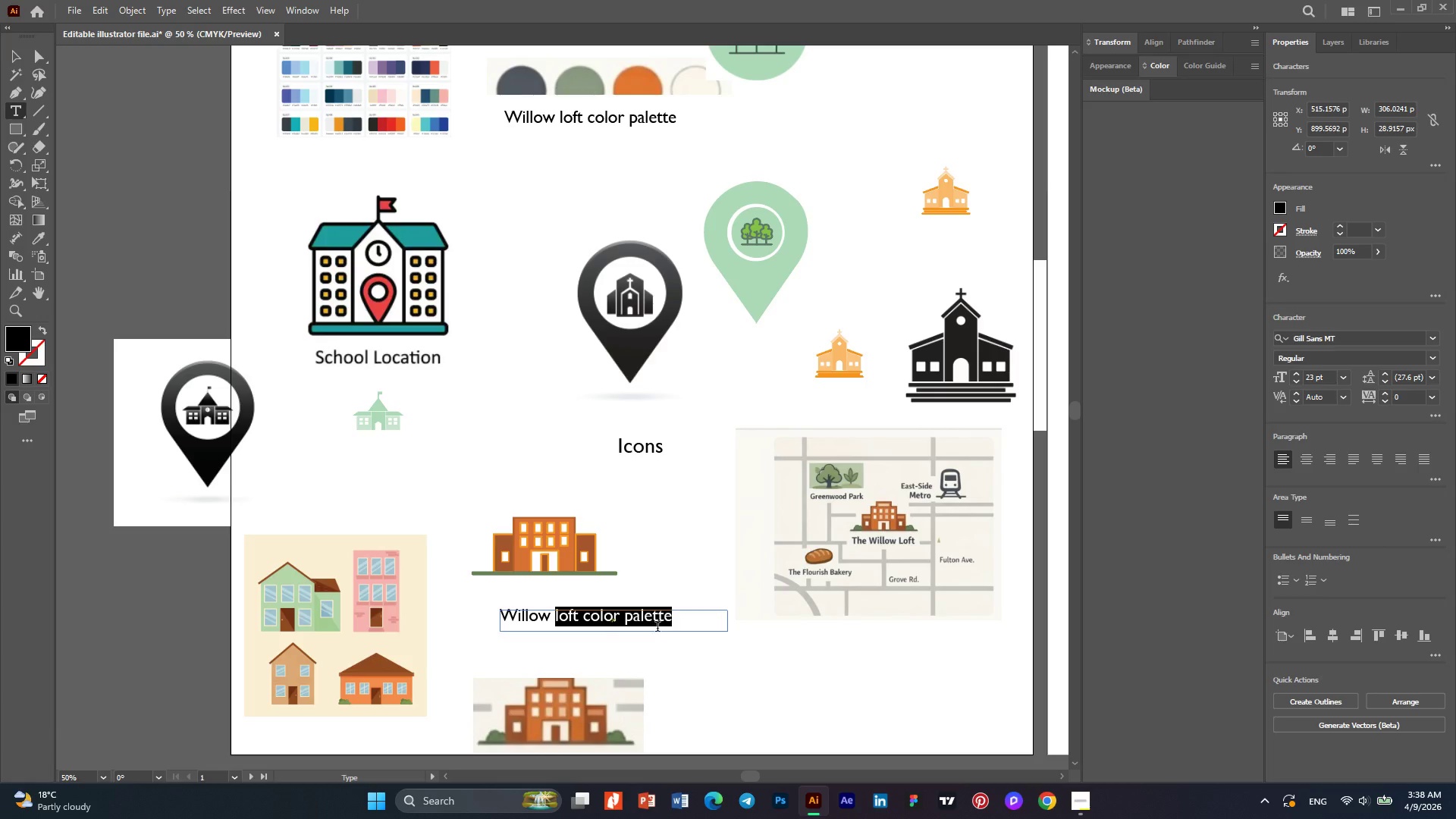 
left_click([700, 629])
 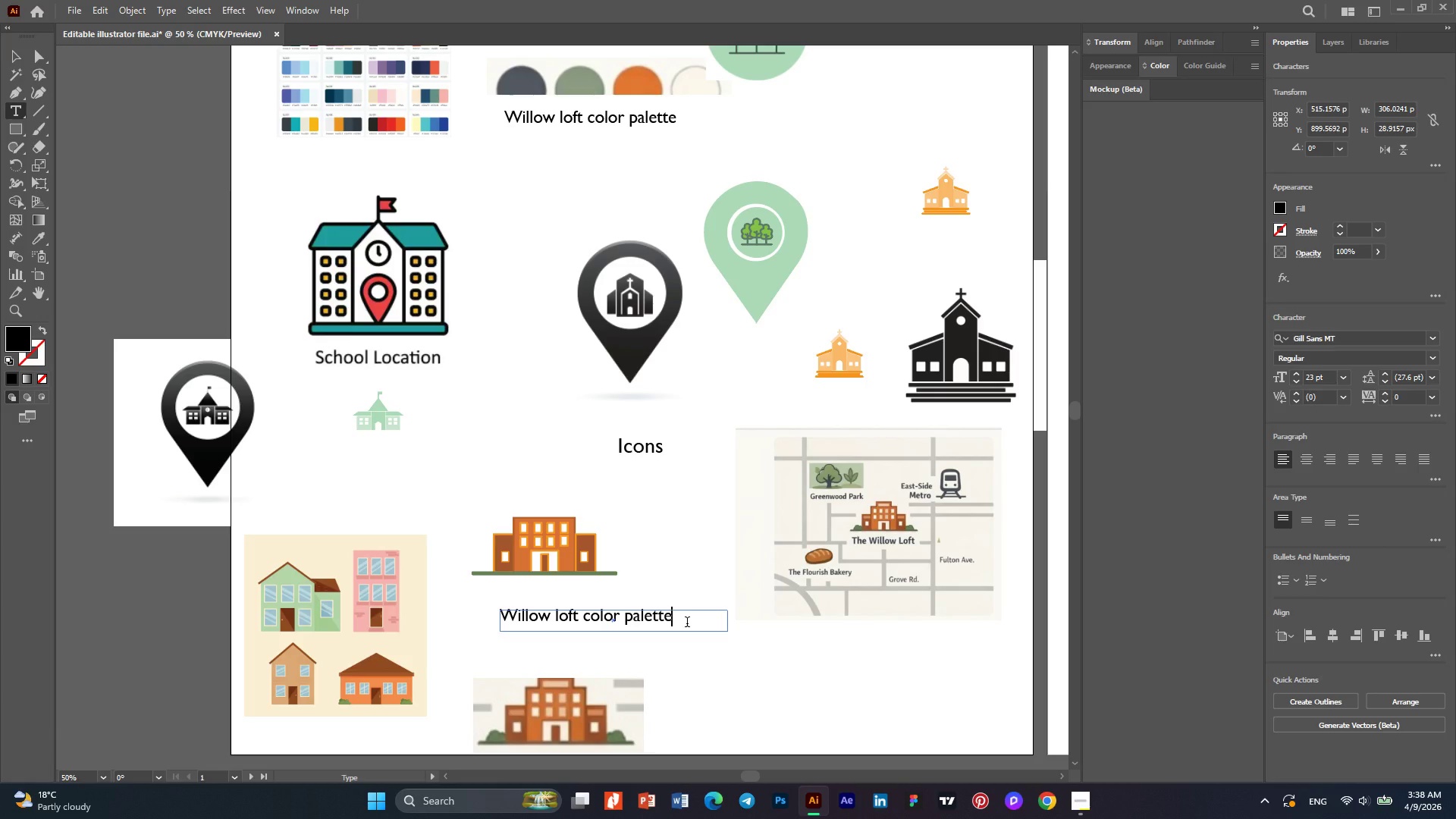 
left_click_drag(start_coordinate=[687, 623], to_coordinate=[585, 618])
 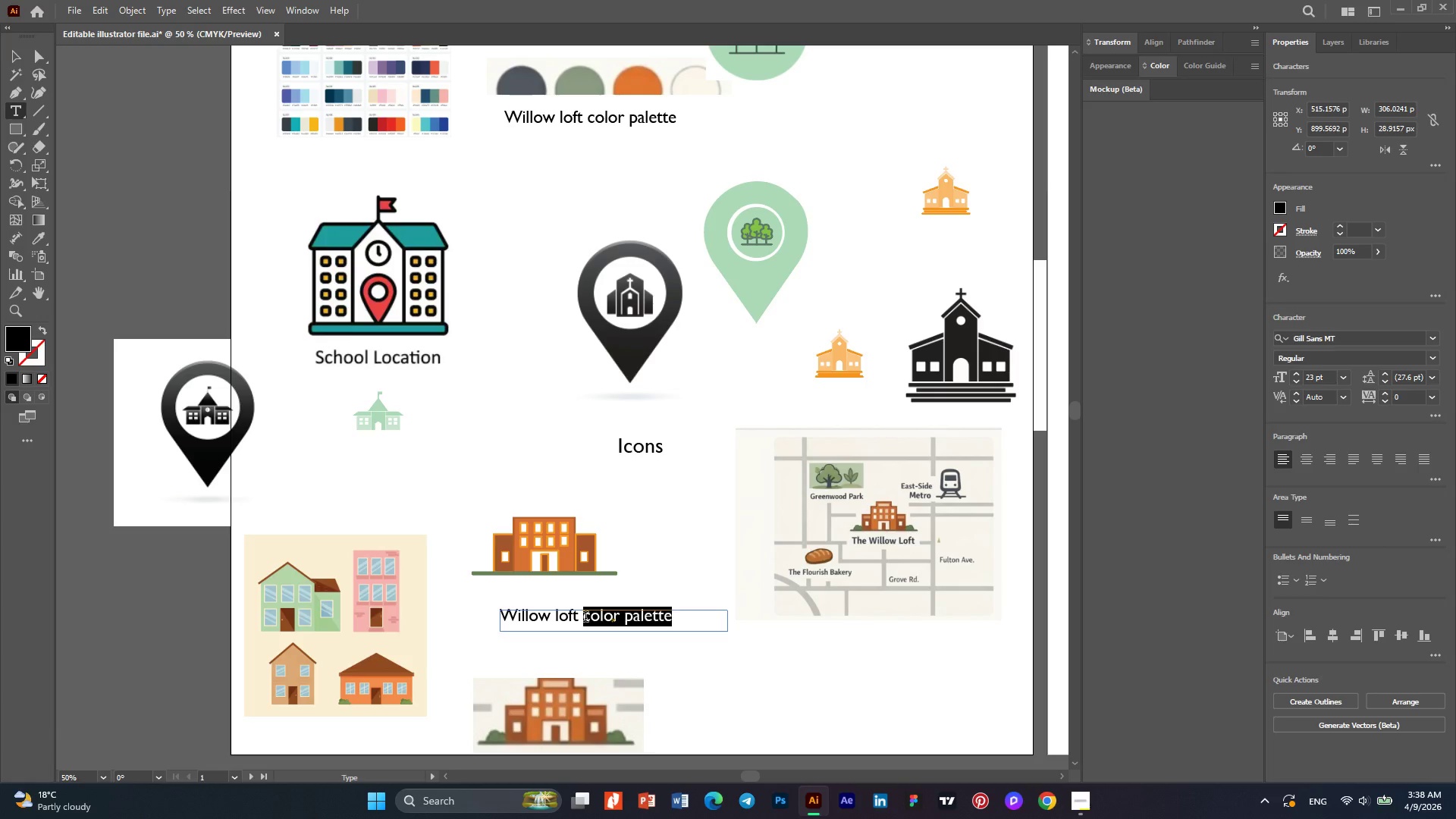 
key(Backspace)
 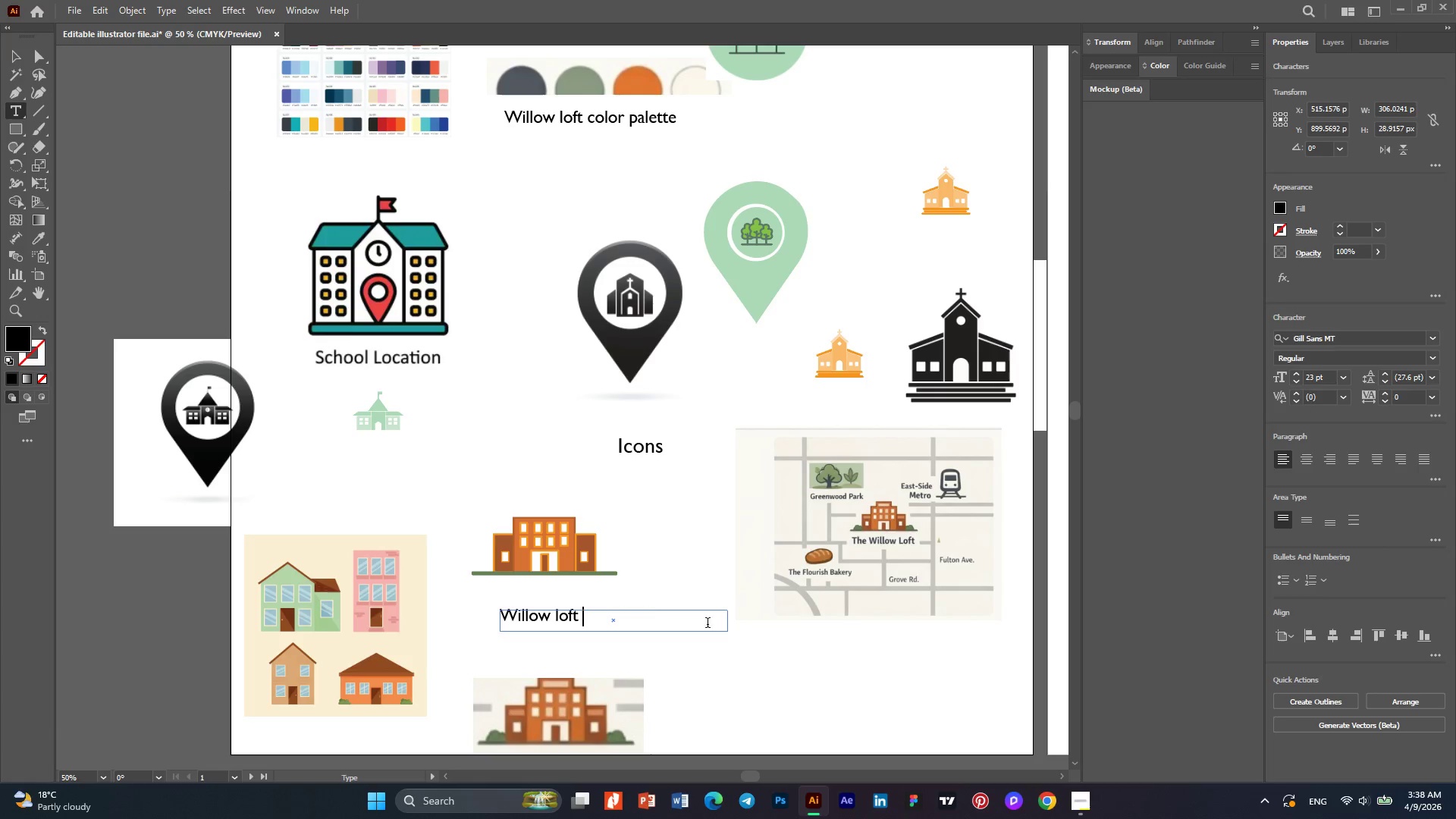 
hold_key(key=AltLeft, duration=0.36)
scroll: coordinate [578, 610], scroll_direction: down, amount: 3.0
 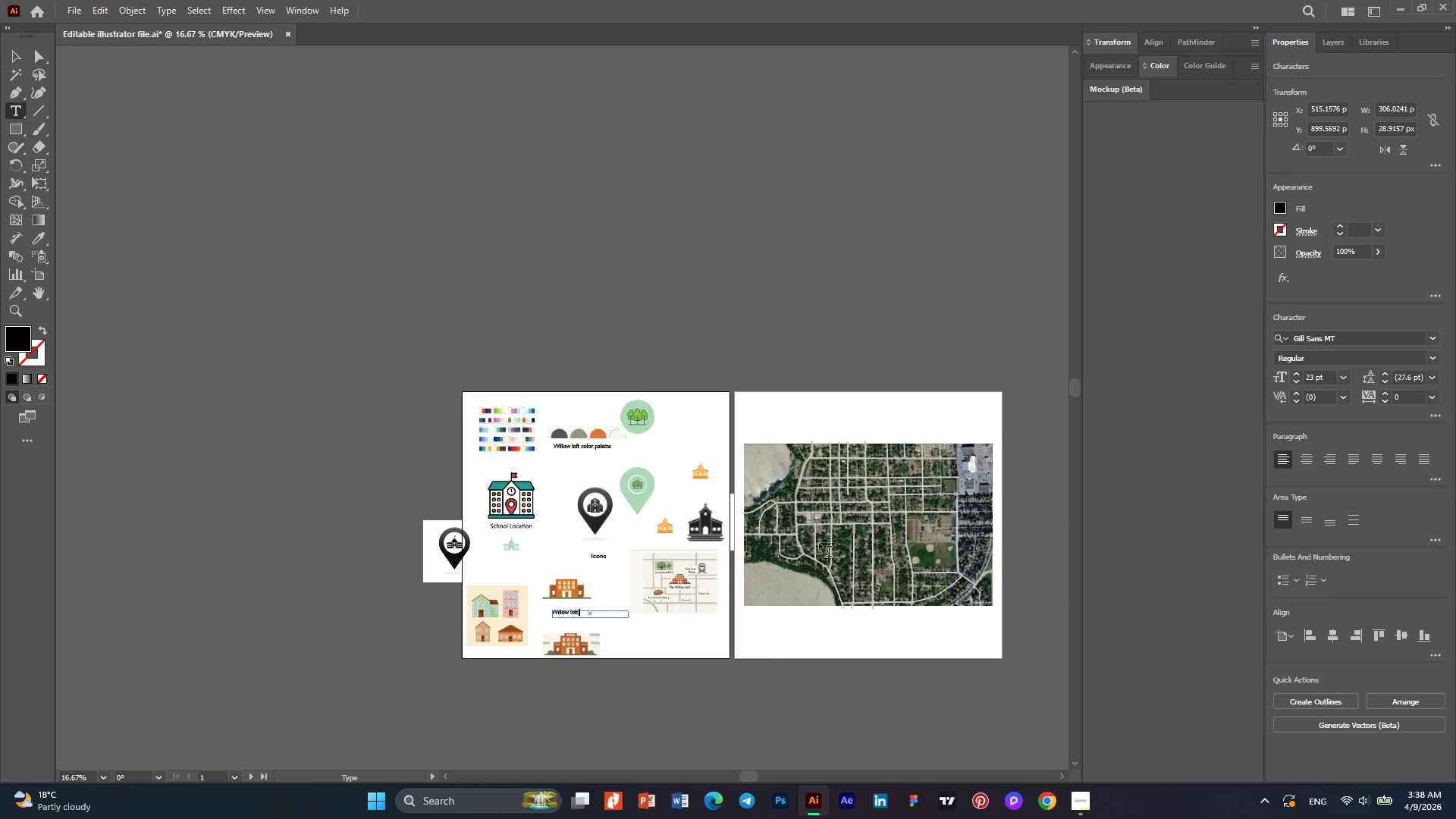 
hold_key(key=AltLeft, duration=0.47)
hold_key(key=AltLeft, duration=0.45)
scroll: coordinate [924, 552], scroll_direction: up, amount: 7.0
 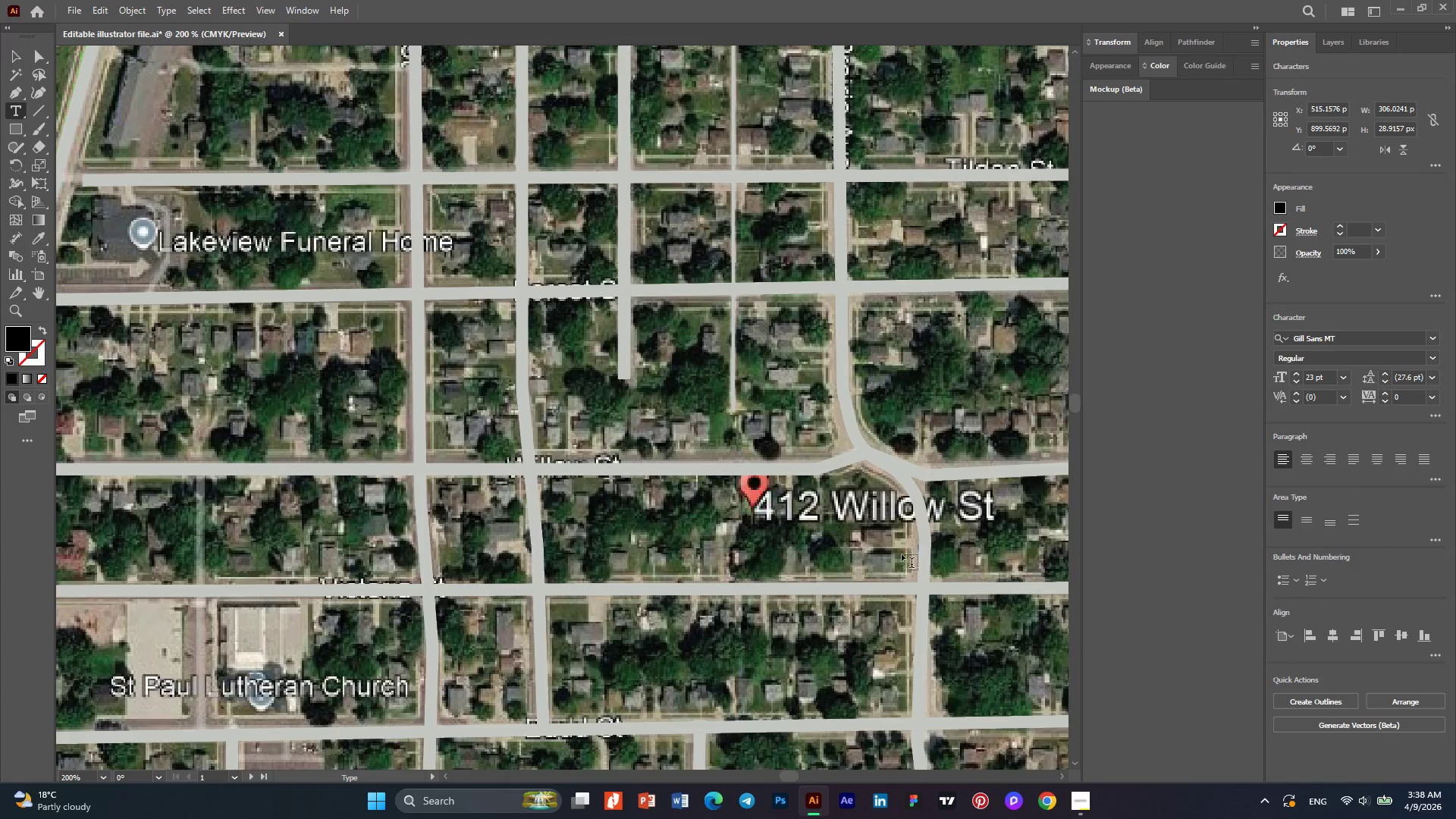 
hold_key(key=AltLeft, duration=1.05)
scroll: coordinate [886, 554], scroll_direction: down, amount: 3.0
 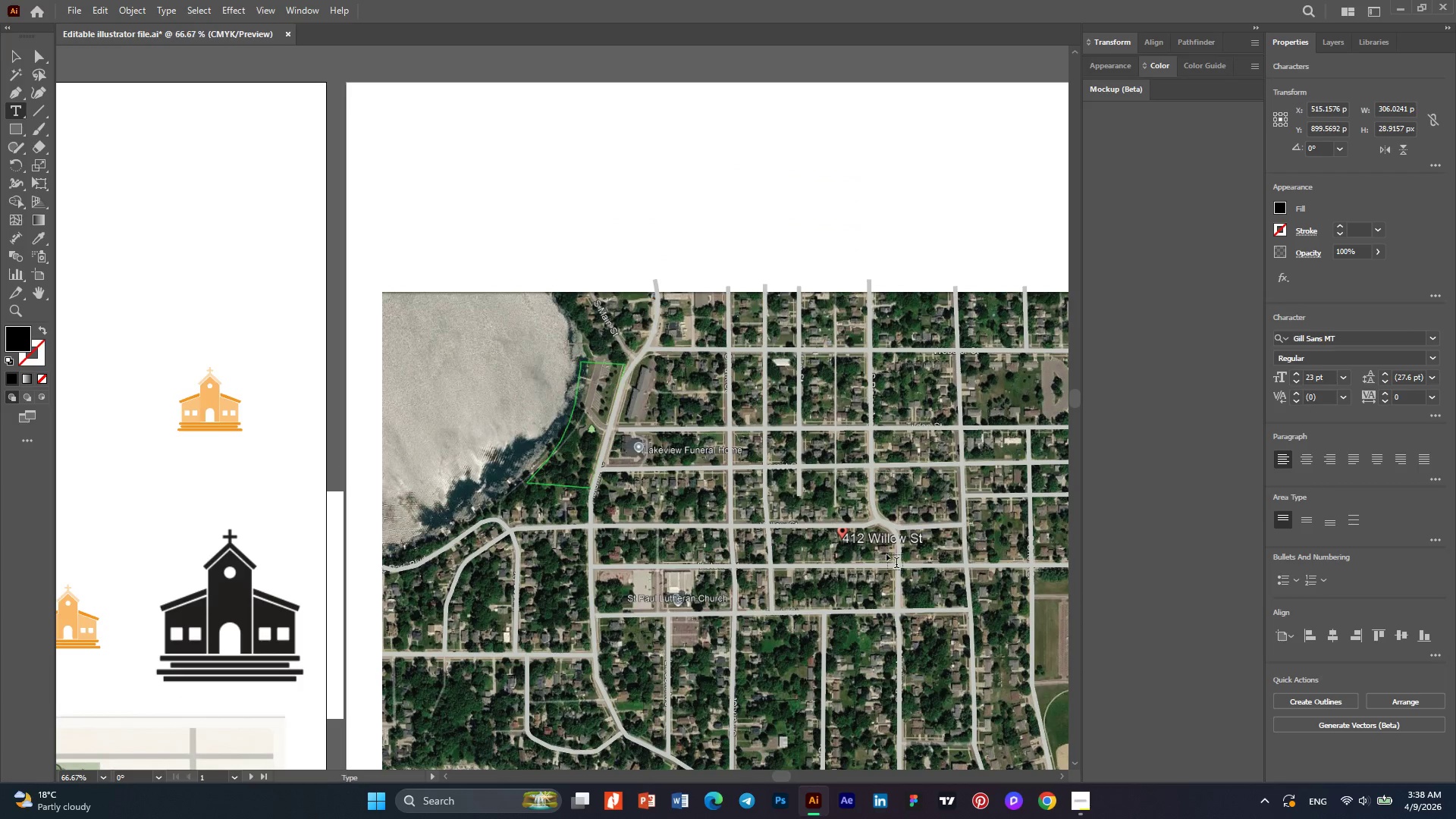 
hold_key(key=AltLeft, duration=0.58)
 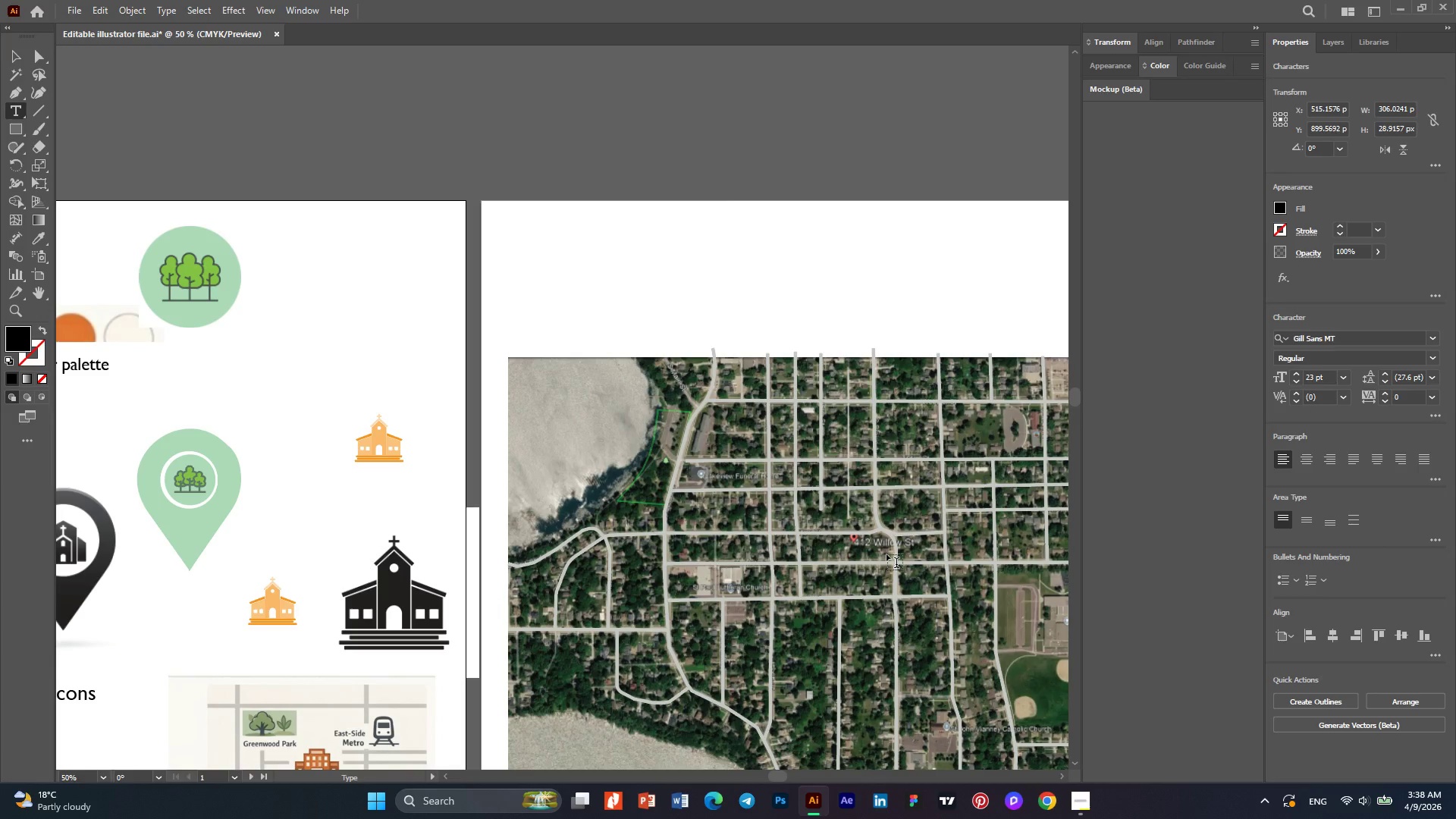 
hold_key(key=AltLeft, duration=0.44)
 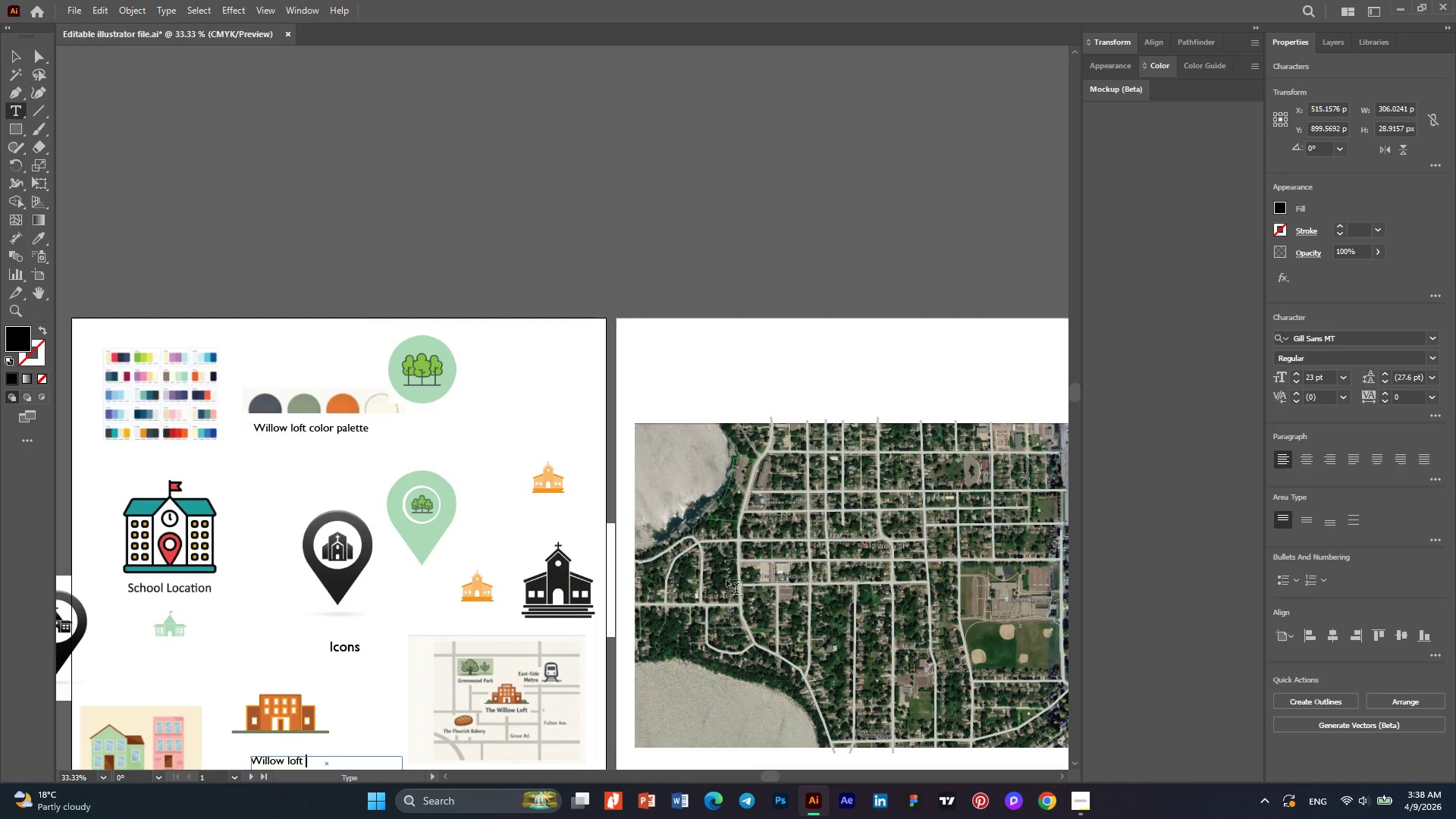 
scroll: coordinate [726, 579], scroll_direction: down, amount: 8.0
 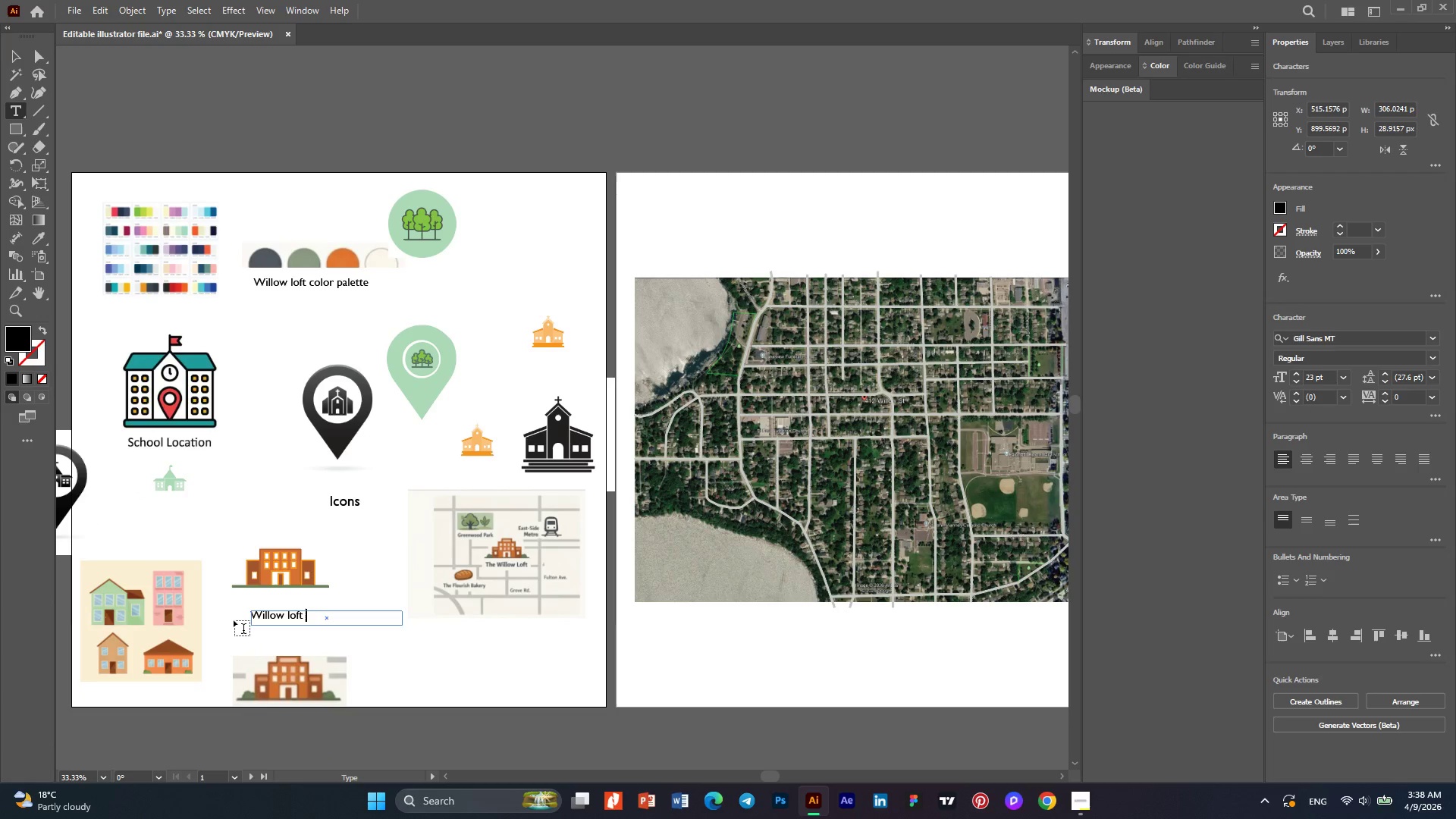 
hold_key(key=AltLeft, duration=0.39)
 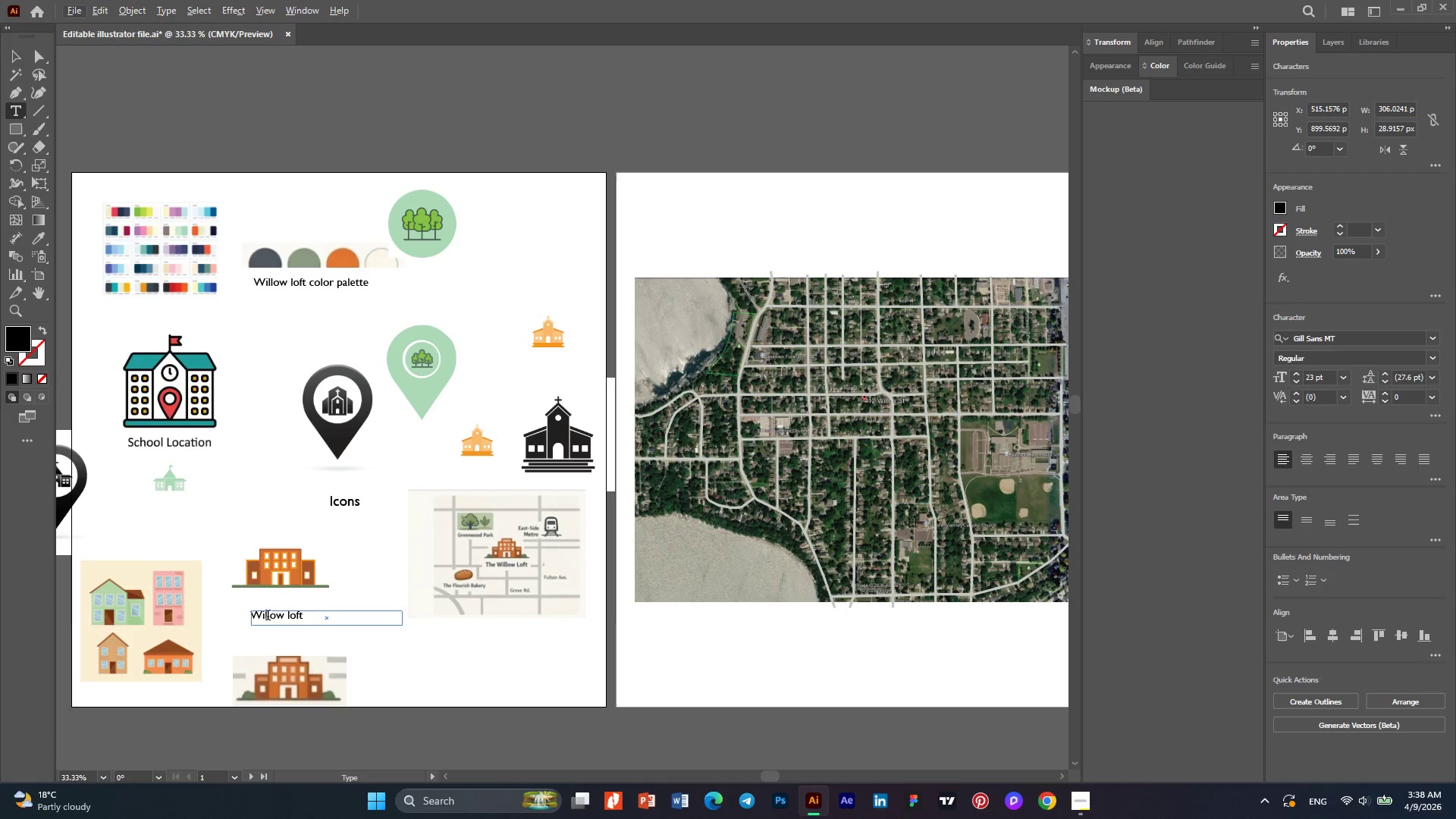 
left_click([256, 617])
 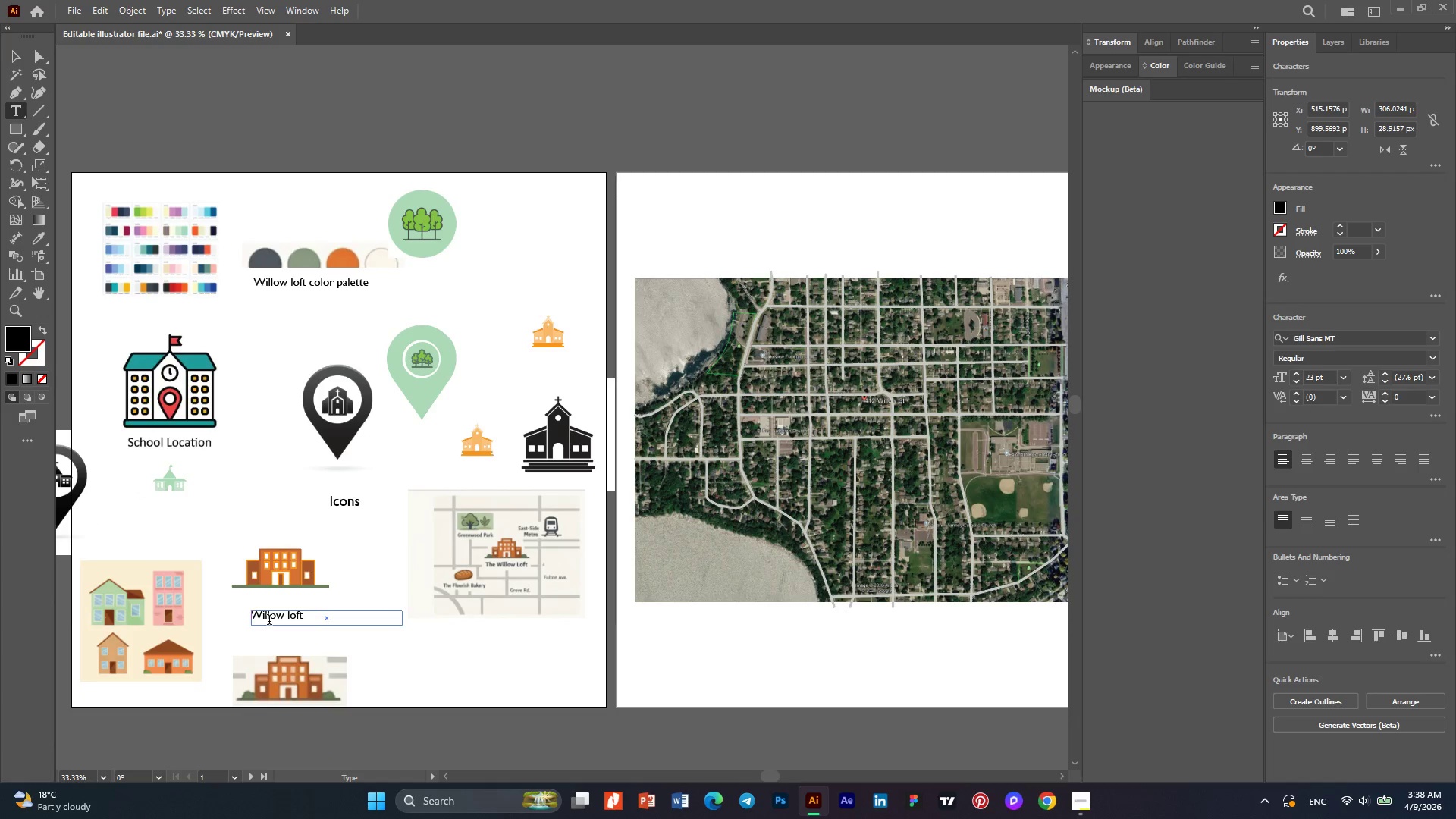 
key(Numpad4)
 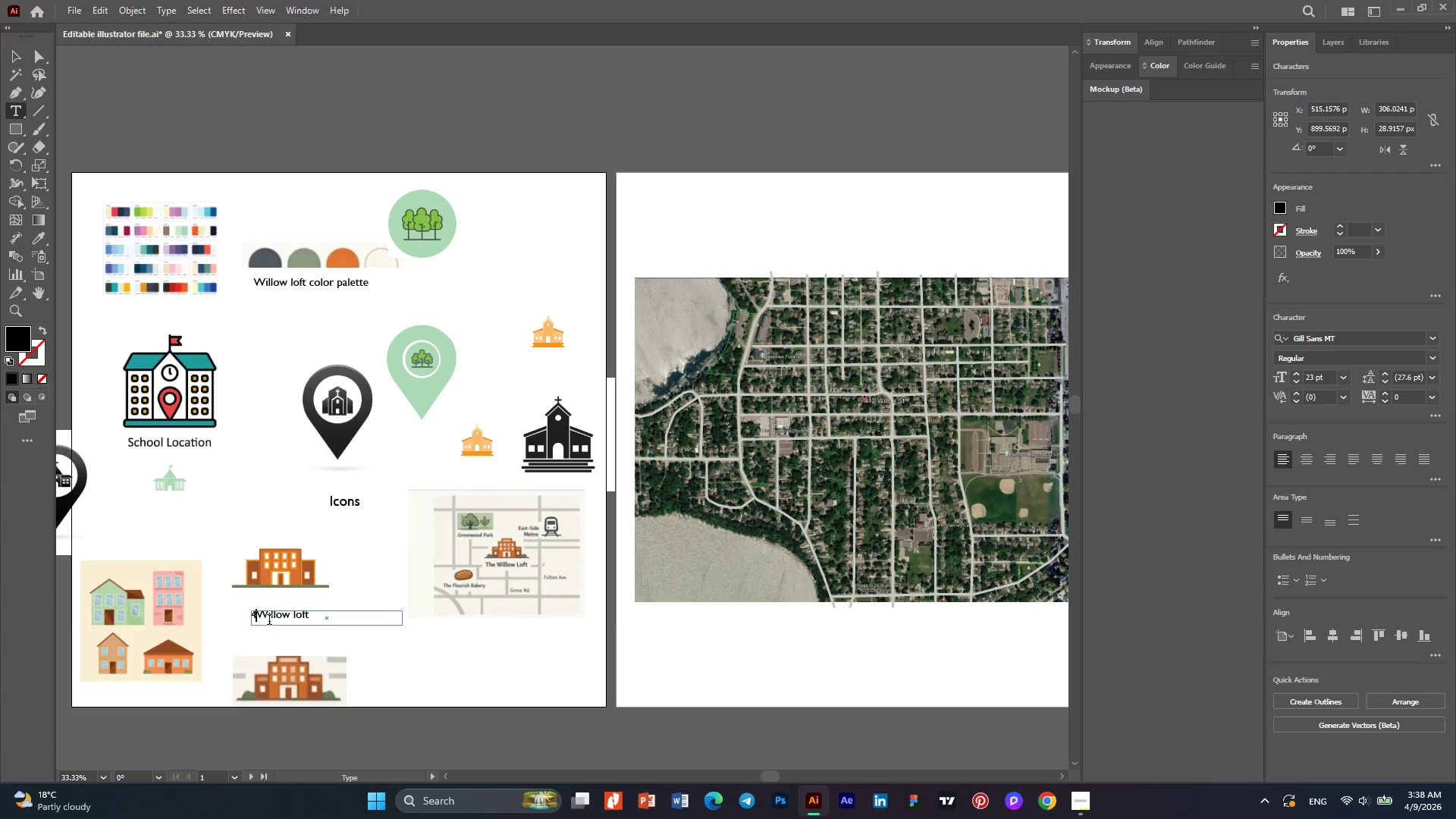 
key(Numpad1)
 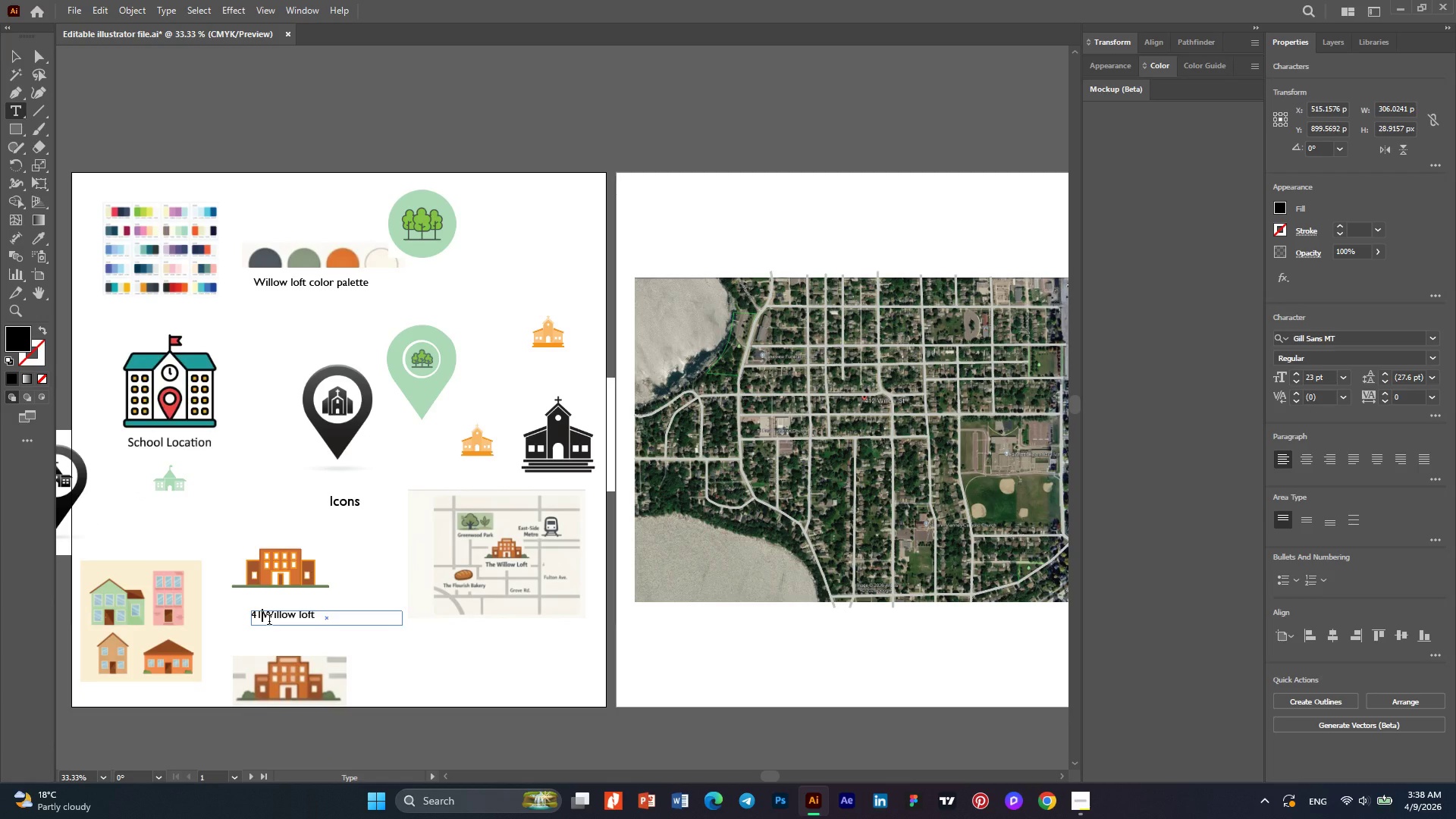 
key(Numpad2)
 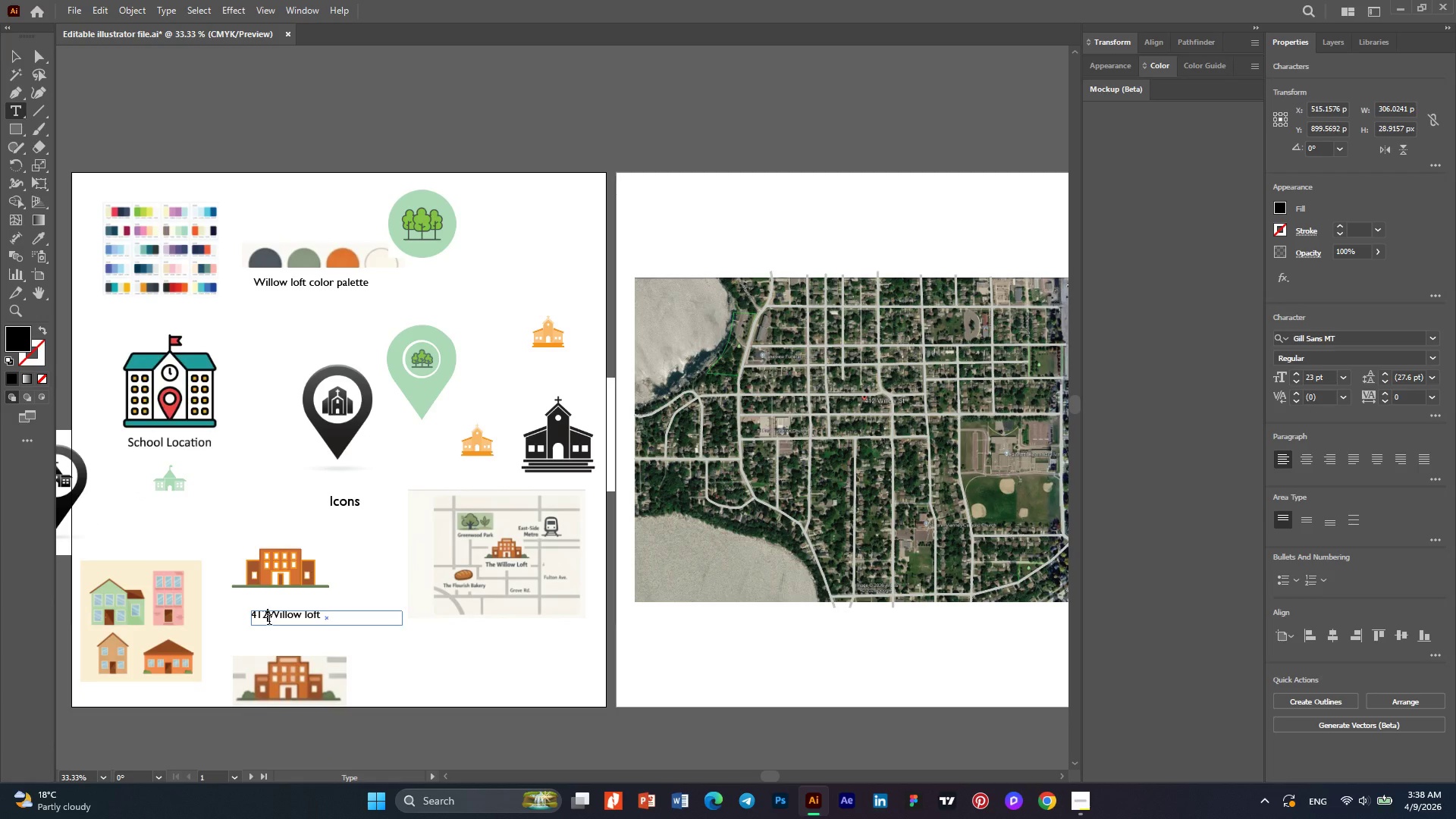 
key(Space)
 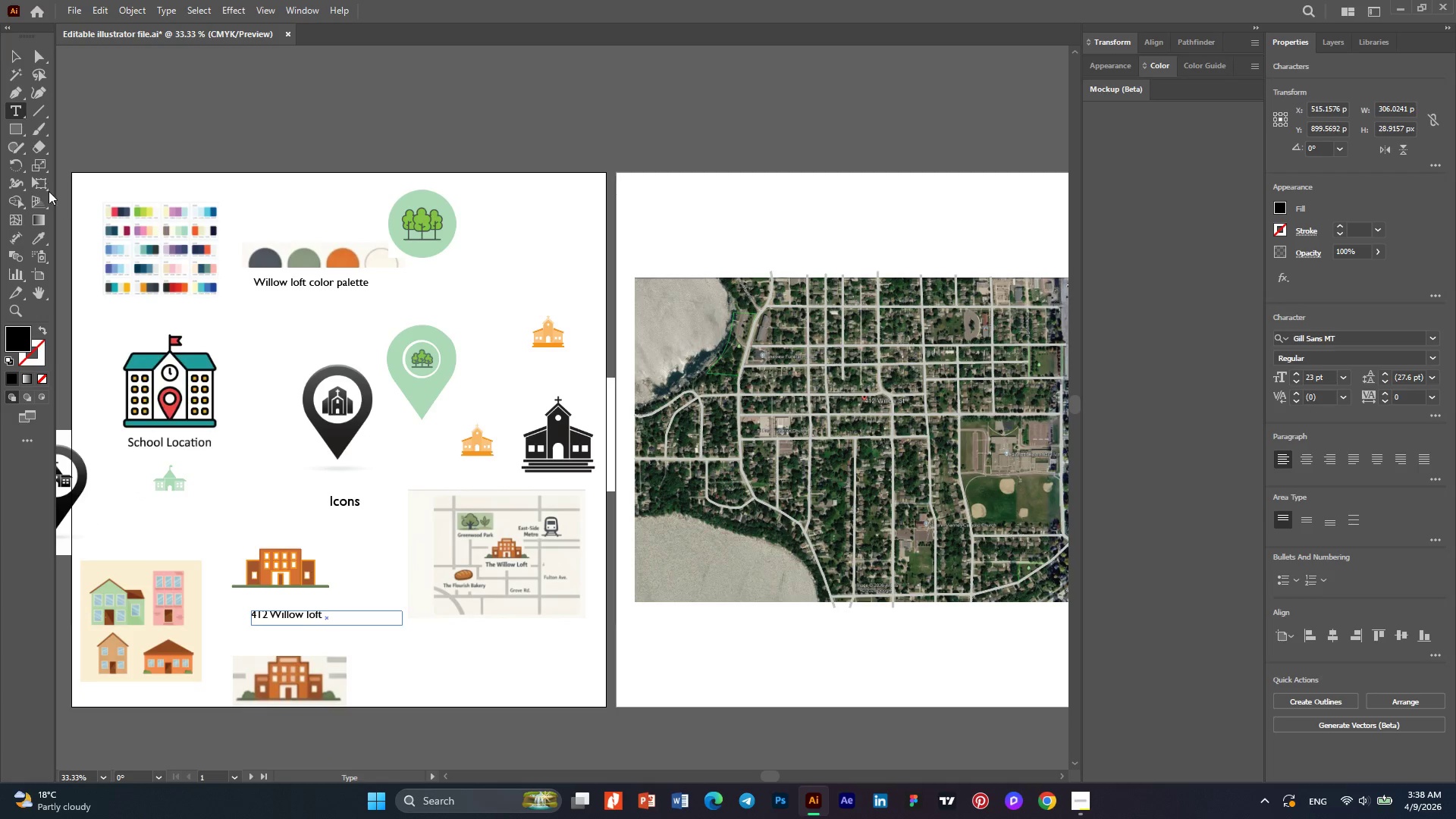 
left_click([12, 64])
 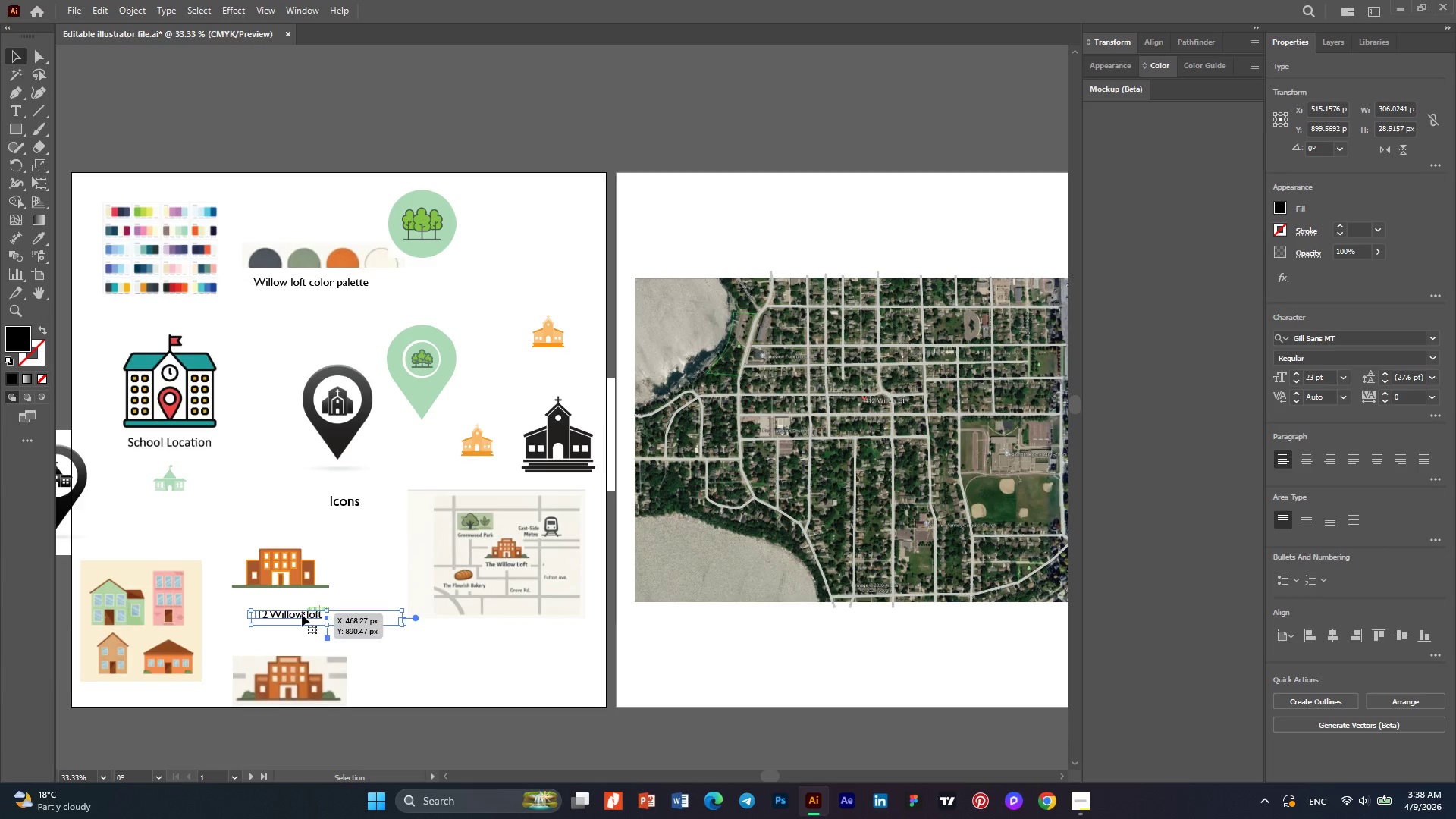 
left_click_drag(start_coordinate=[302, 614], to_coordinate=[295, 604])
 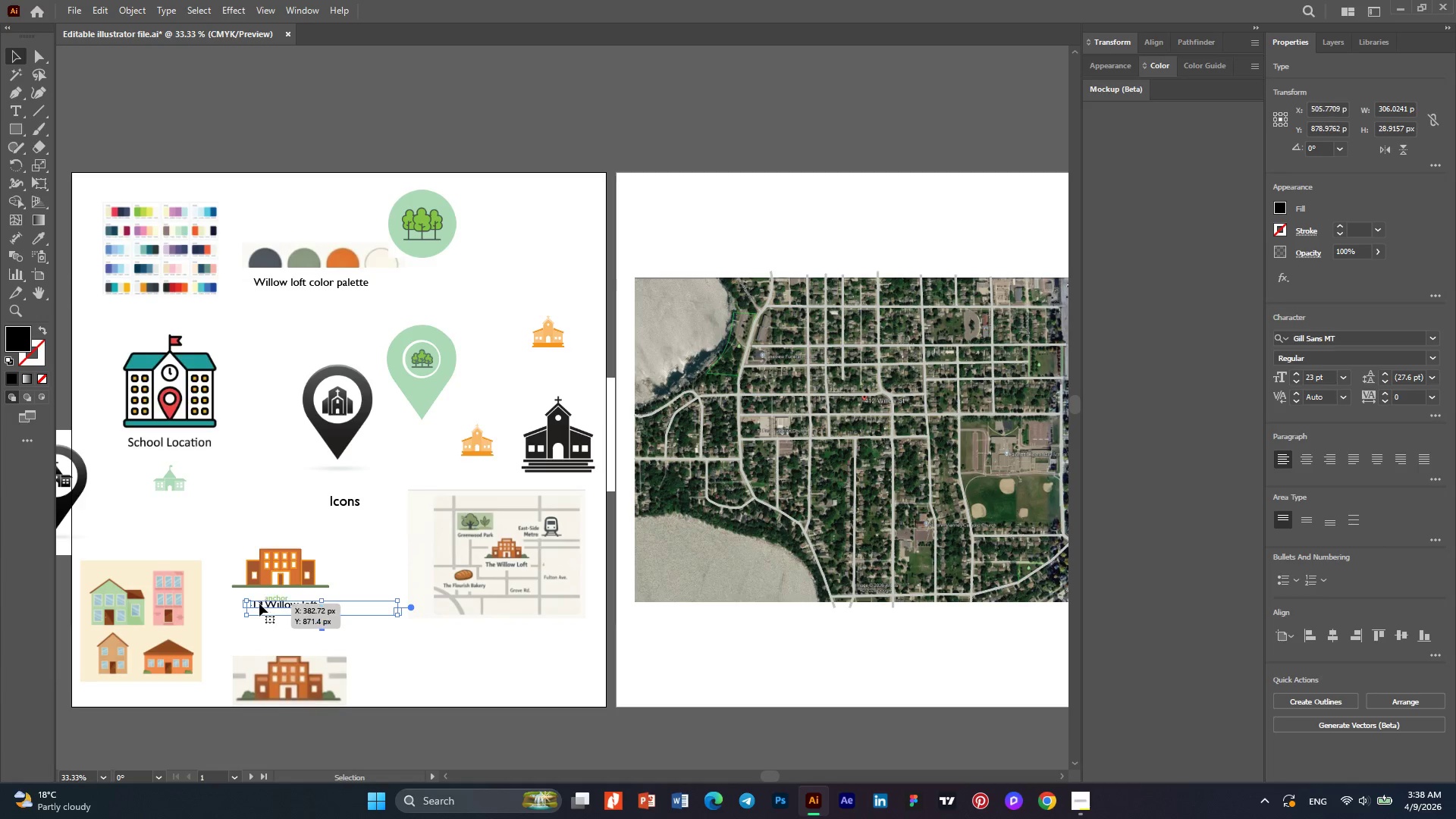 
key(Alt+AltLeft)
 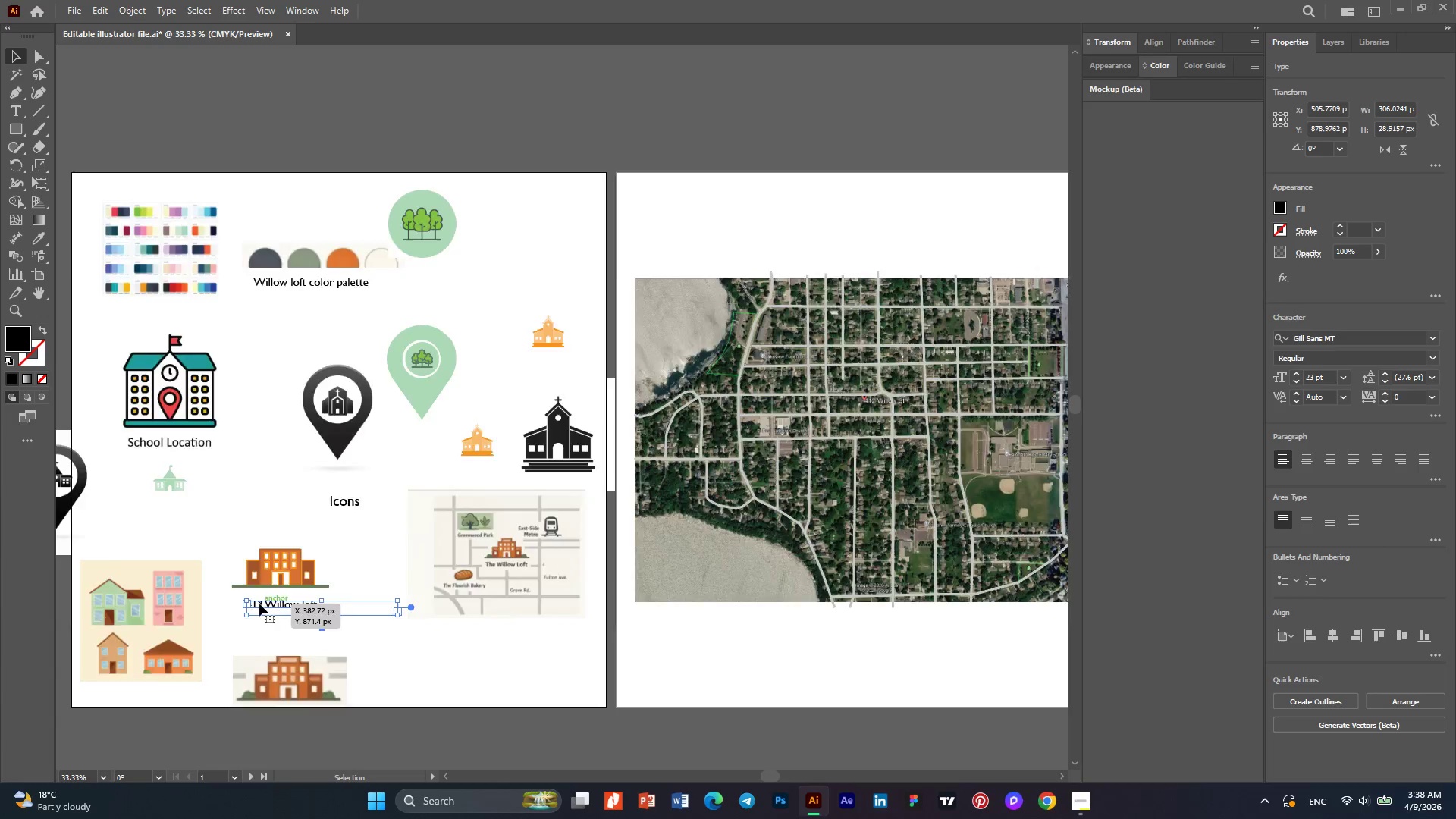 
scroll: coordinate [259, 604], scroll_direction: down, amount: 2.0
 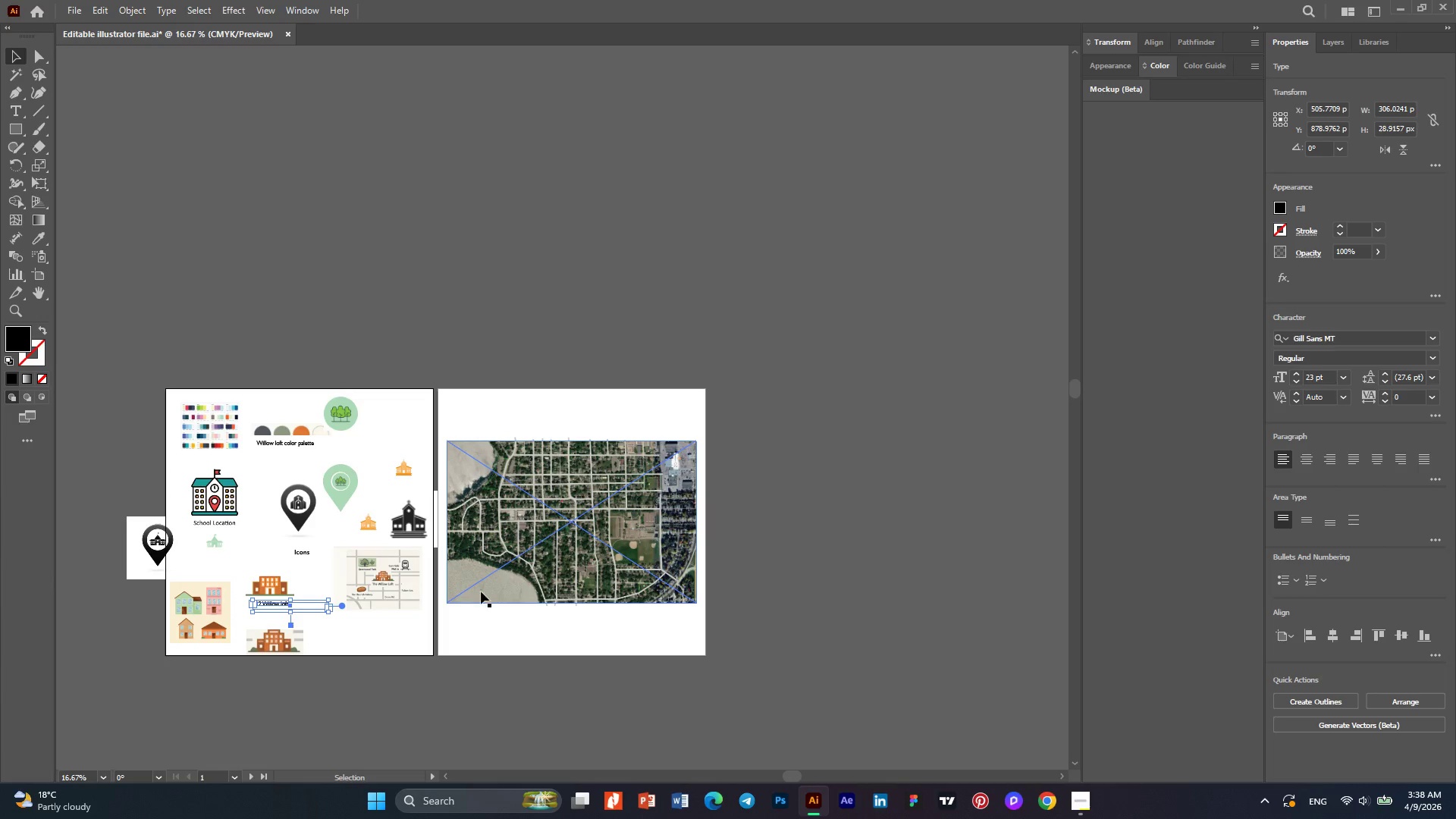 
left_click_drag(start_coordinate=[491, 587], to_coordinate=[515, 643])
 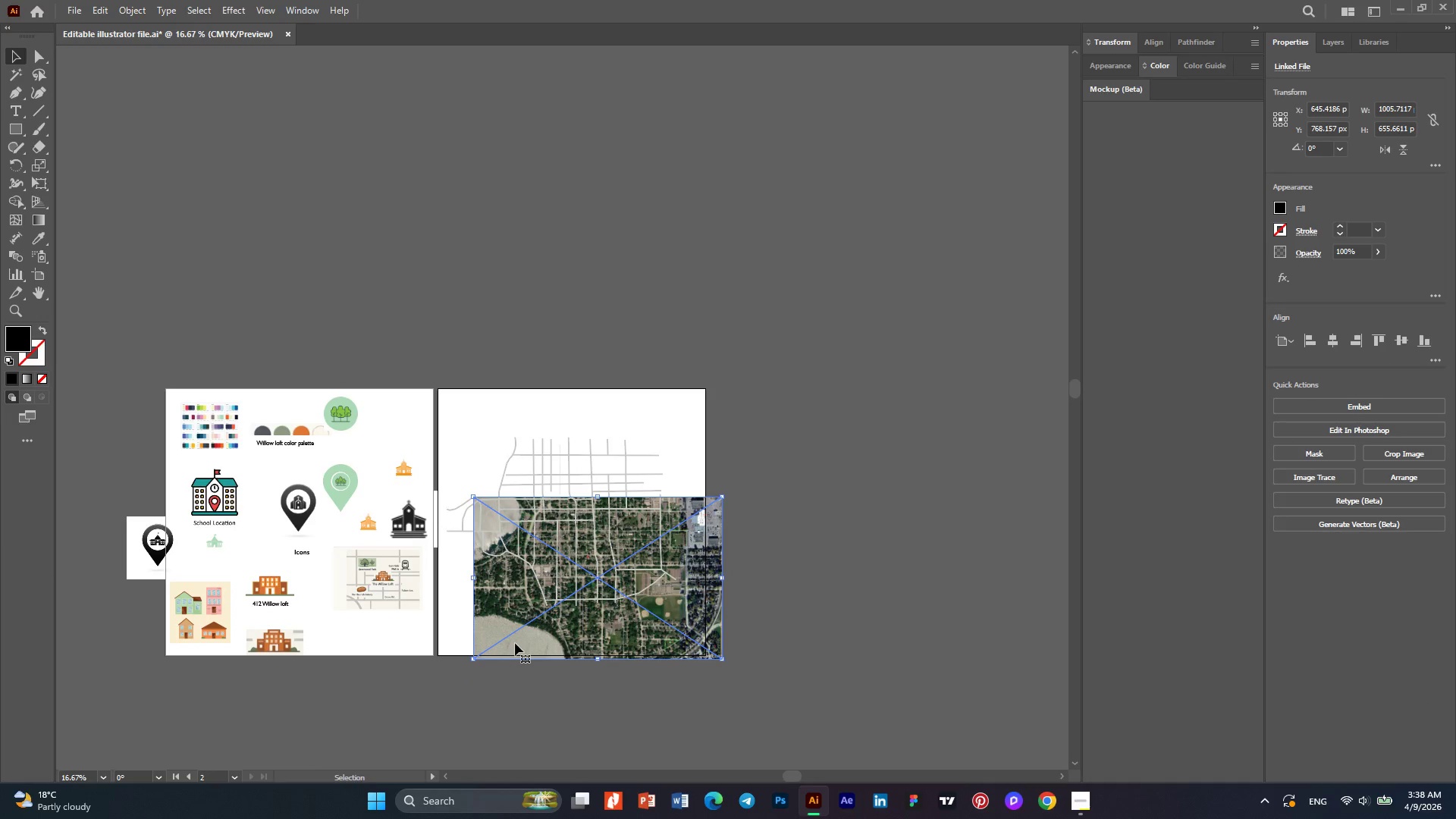 
key(Control+Z)
 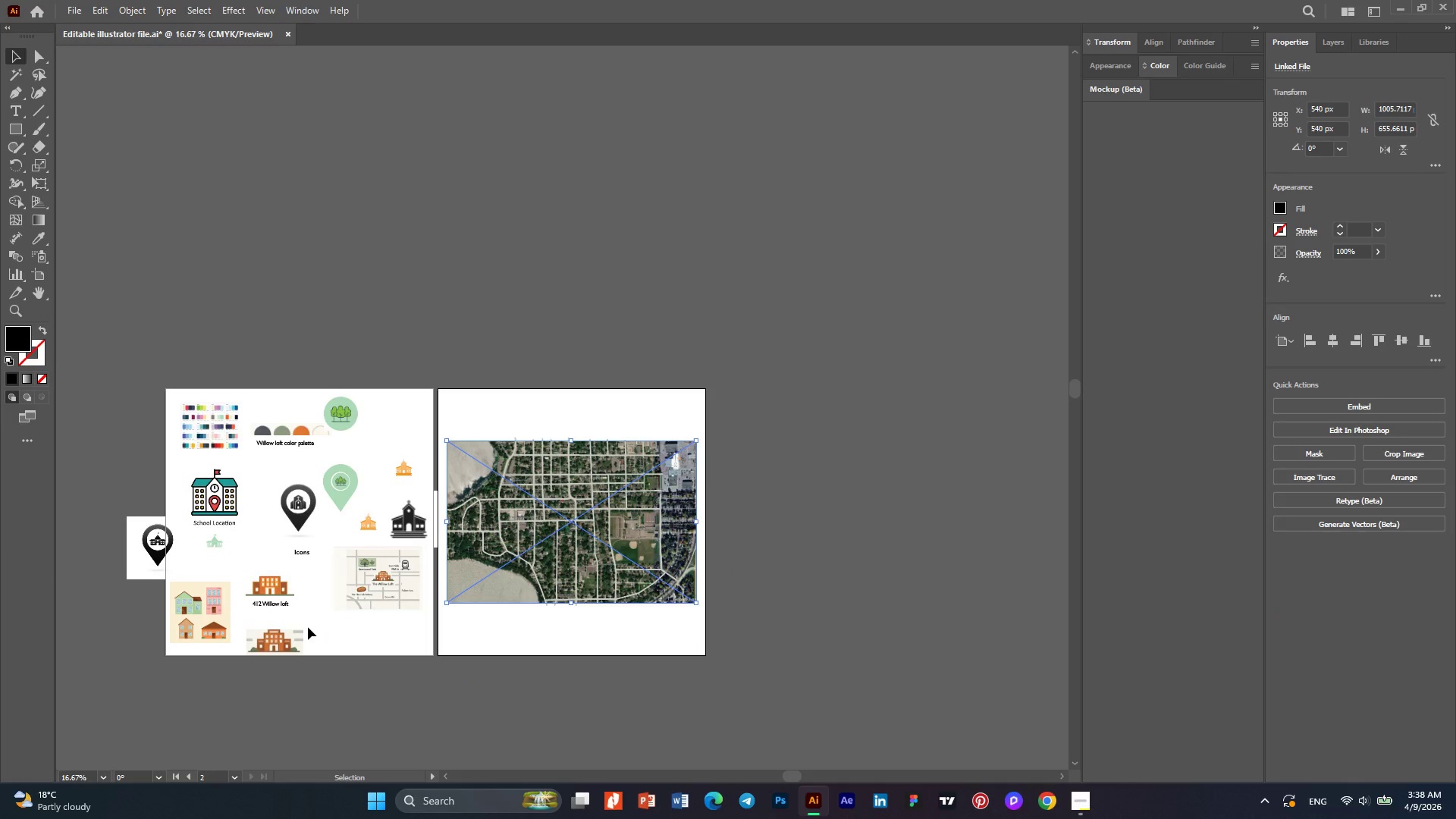 
hold_key(key=AltLeft, duration=0.59)
scroll: coordinate [313, 629], scroll_direction: up, amount: 2.0
 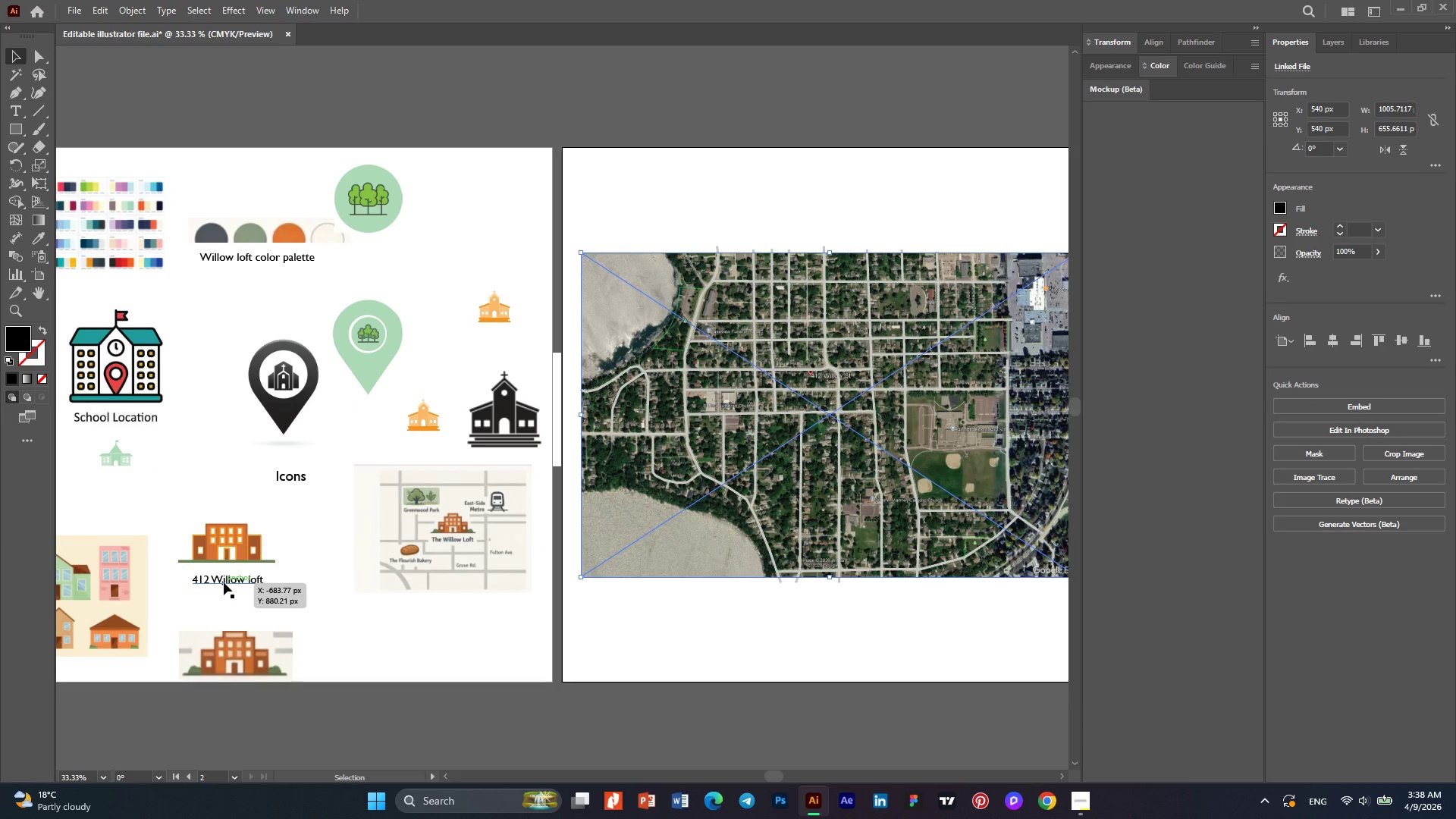 
hold_key(key=AltLeft, duration=0.47)
scroll: coordinate [224, 582], scroll_direction: down, amount: 2.0
 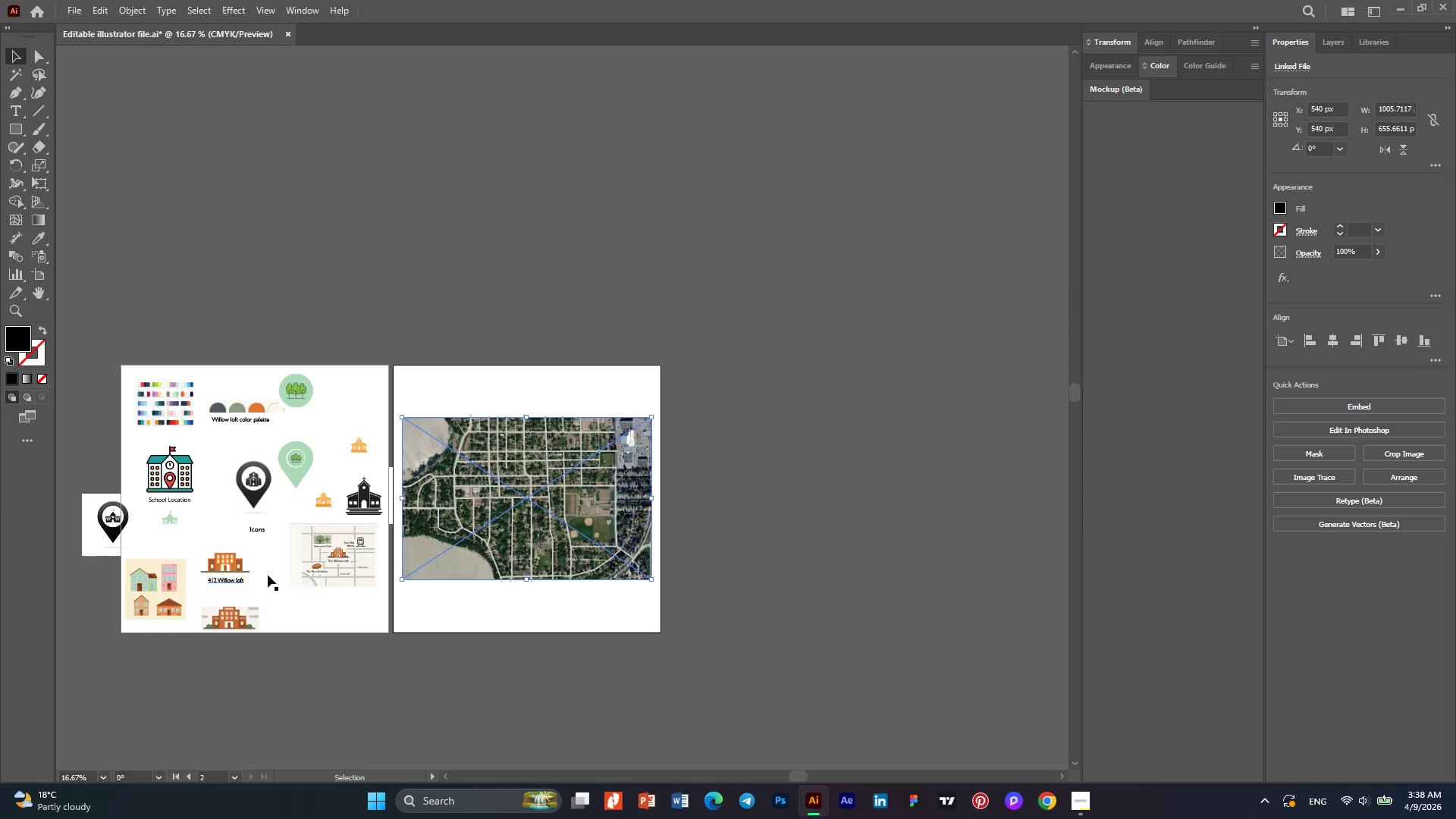 
hold_key(key=AltLeft, duration=0.66)
scroll: coordinate [315, 561], scroll_direction: up, amount: 3.0
 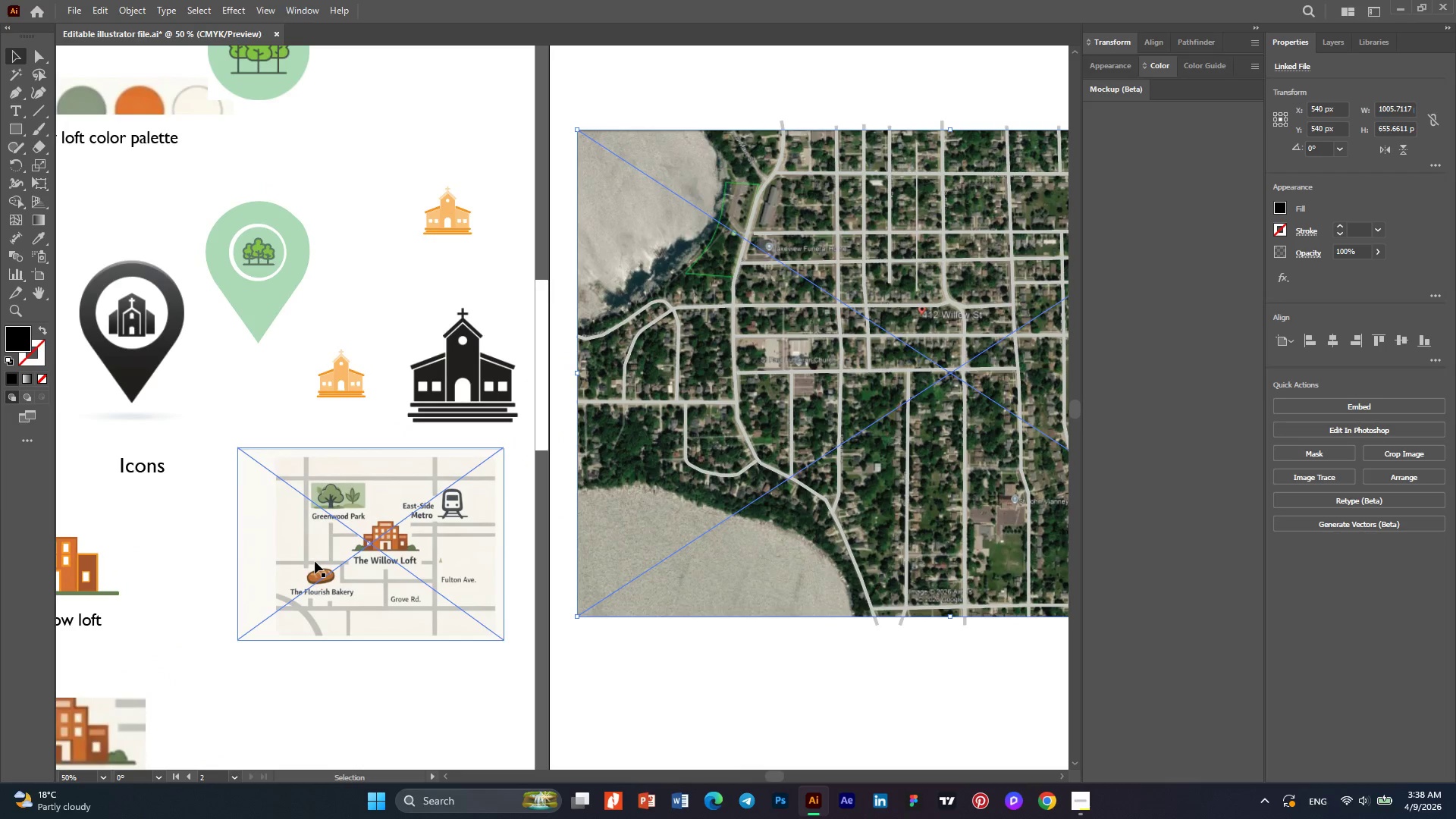 
hold_key(key=AltLeft, duration=0.47)
scroll: coordinate [391, 570], scroll_direction: down, amount: 2.0
 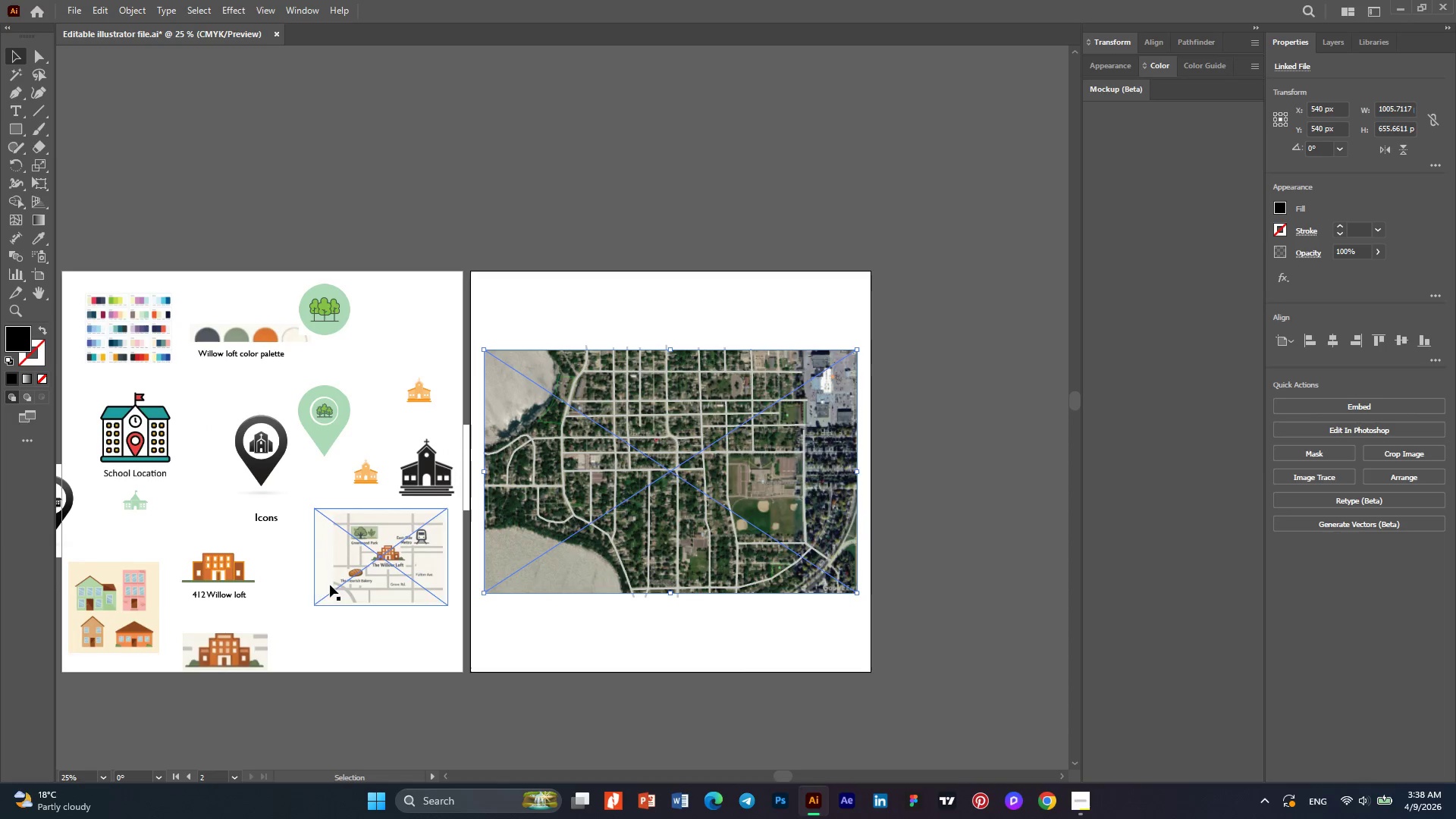 
hold_key(key=AltLeft, duration=0.47)
scroll: coordinate [296, 596], scroll_direction: up, amount: 2.0
 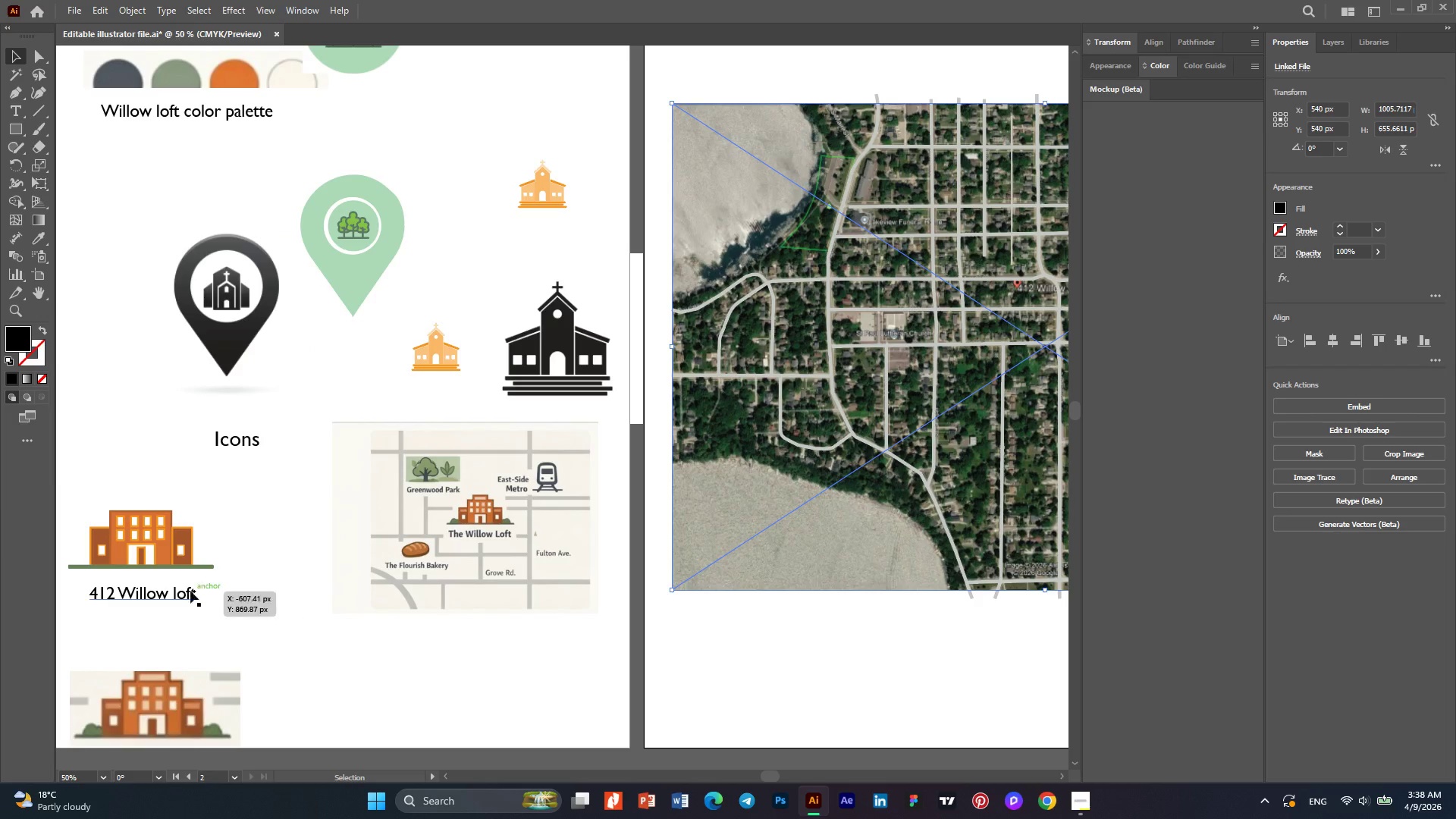 
left_click([174, 591])
 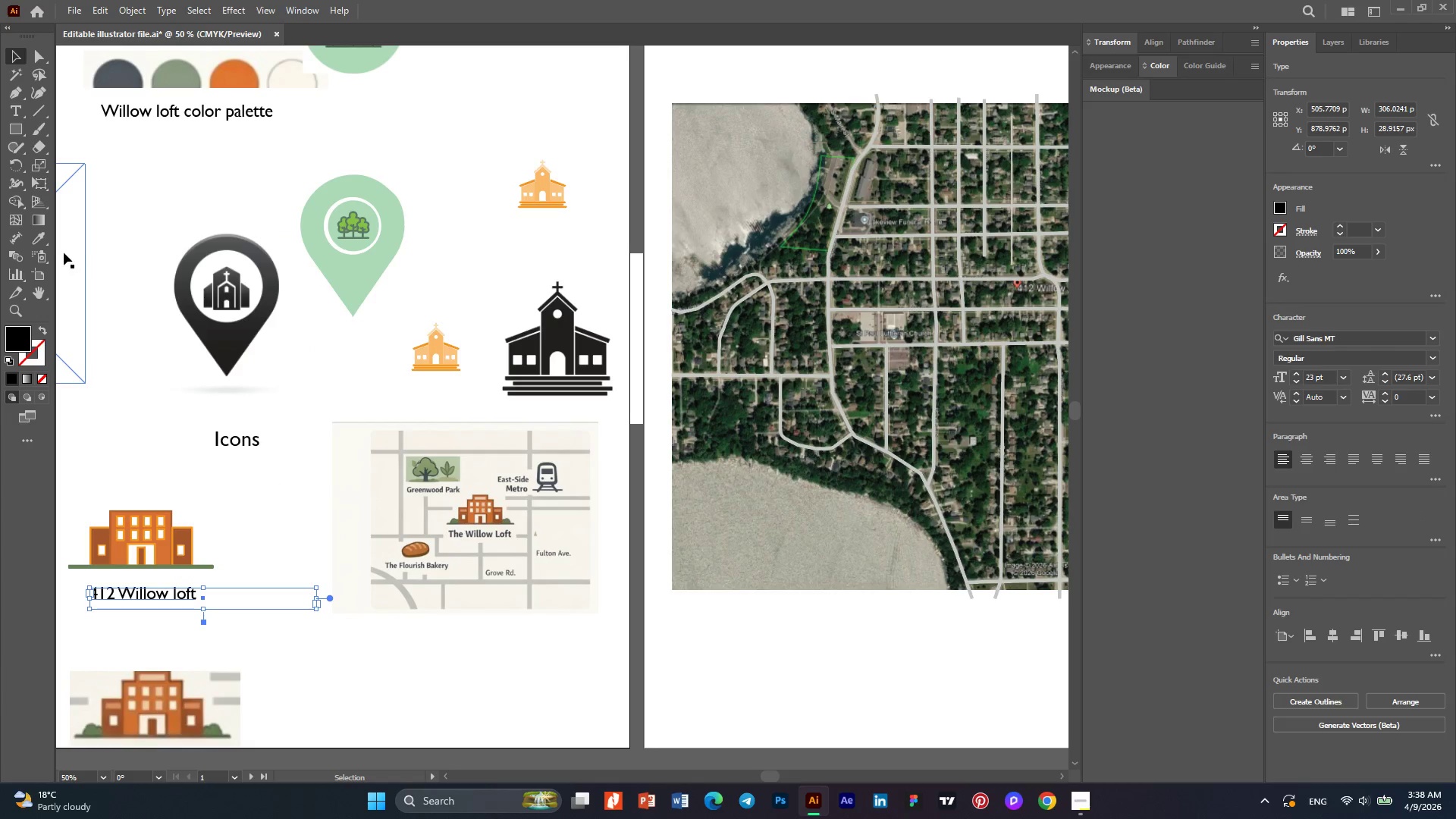 
left_click([40, 240])
 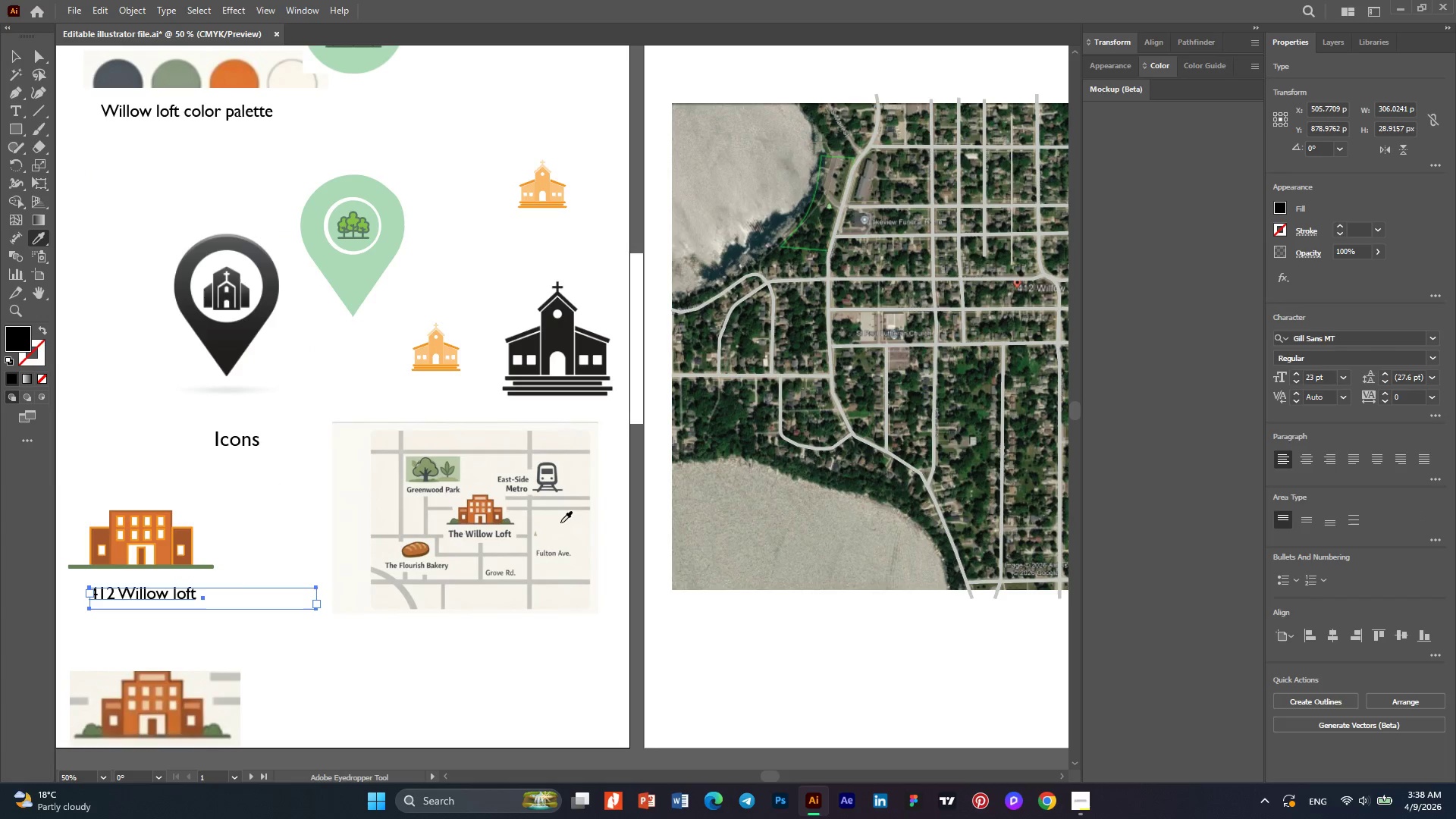 
hold_key(key=AltLeft, duration=0.48)
scroll: coordinate [584, 553], scroll_direction: up, amount: 3.0
 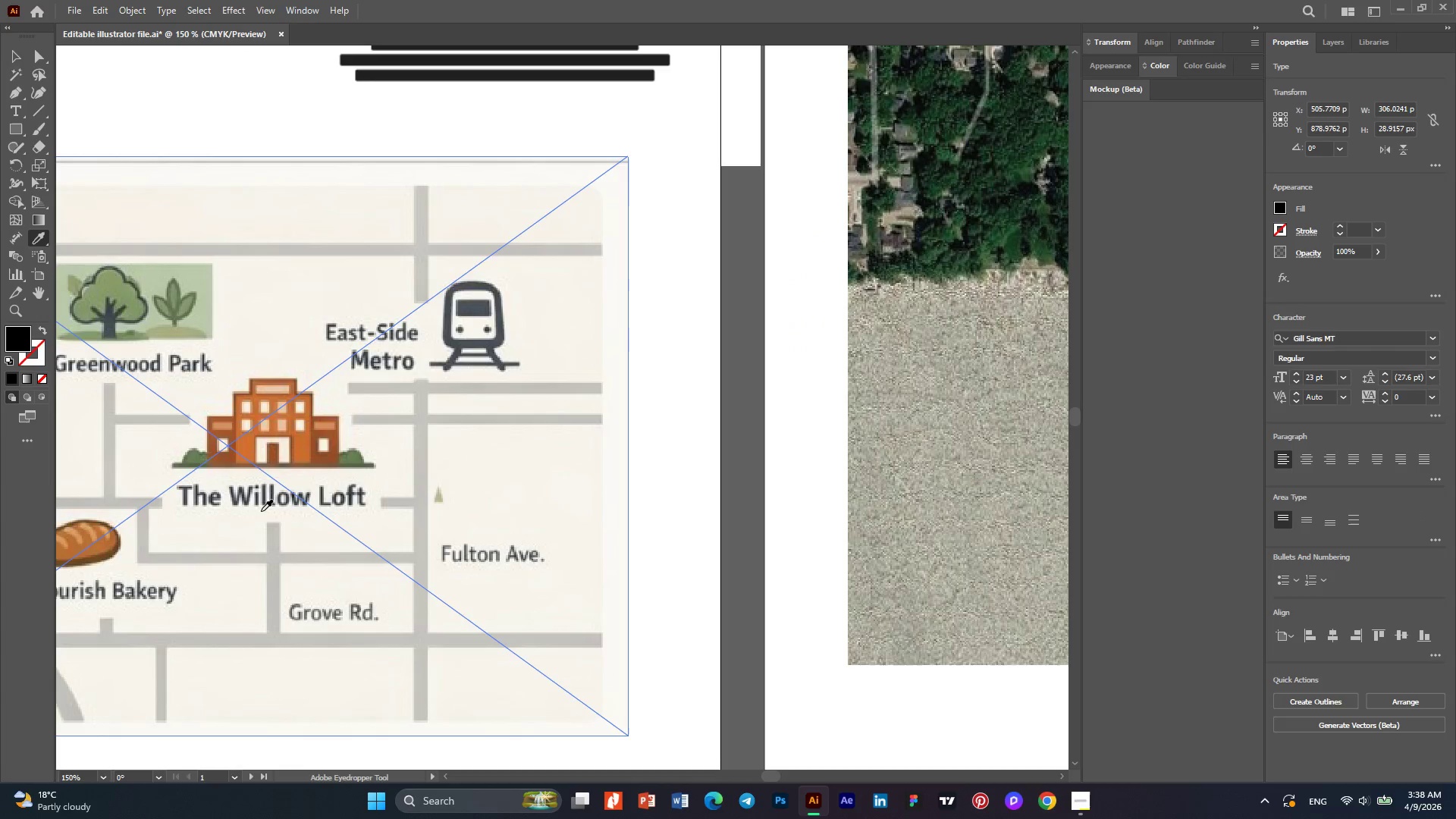 
hold_key(key=AltLeft, duration=0.39)
 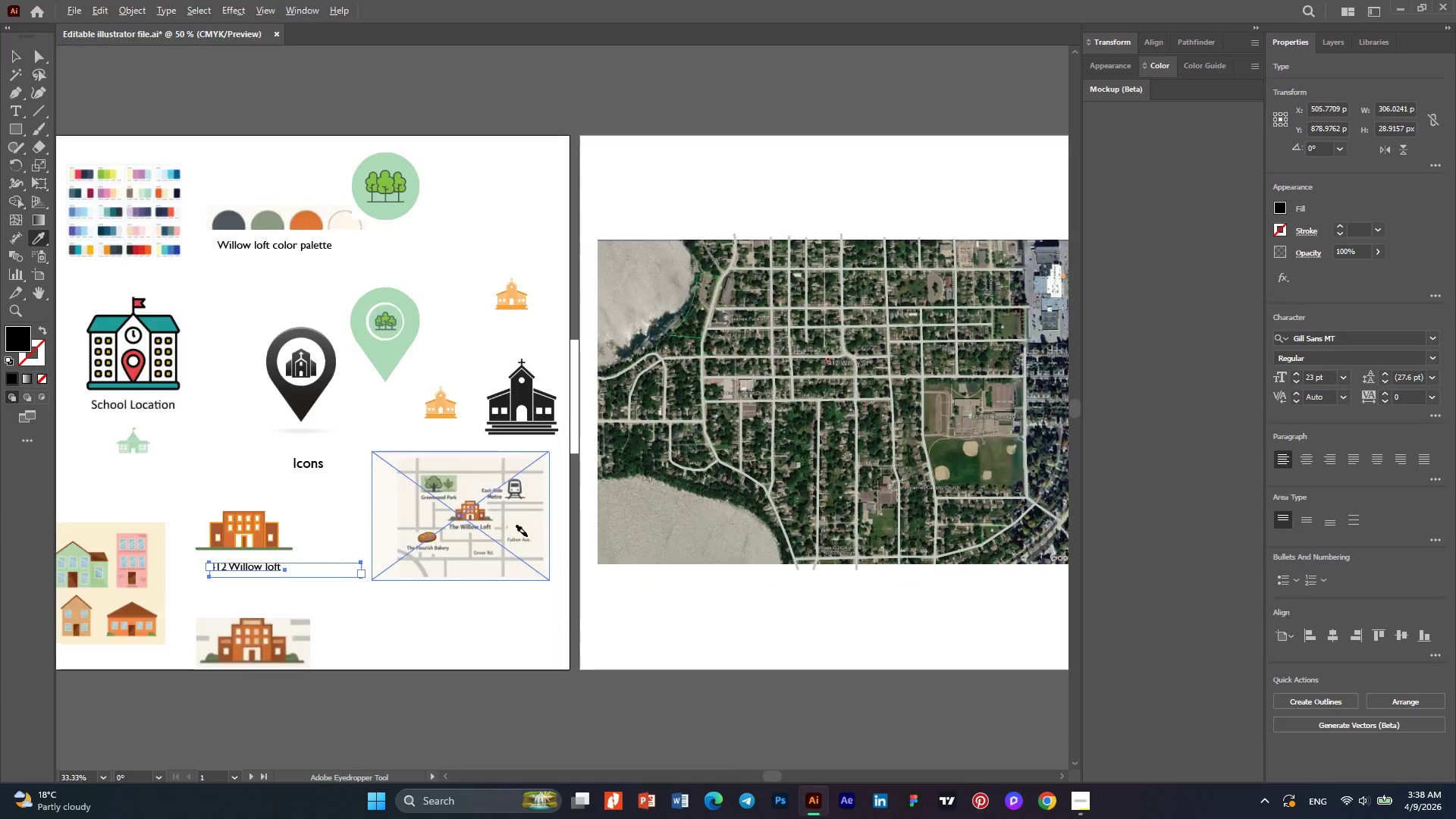 
key(Alt+AltLeft)
 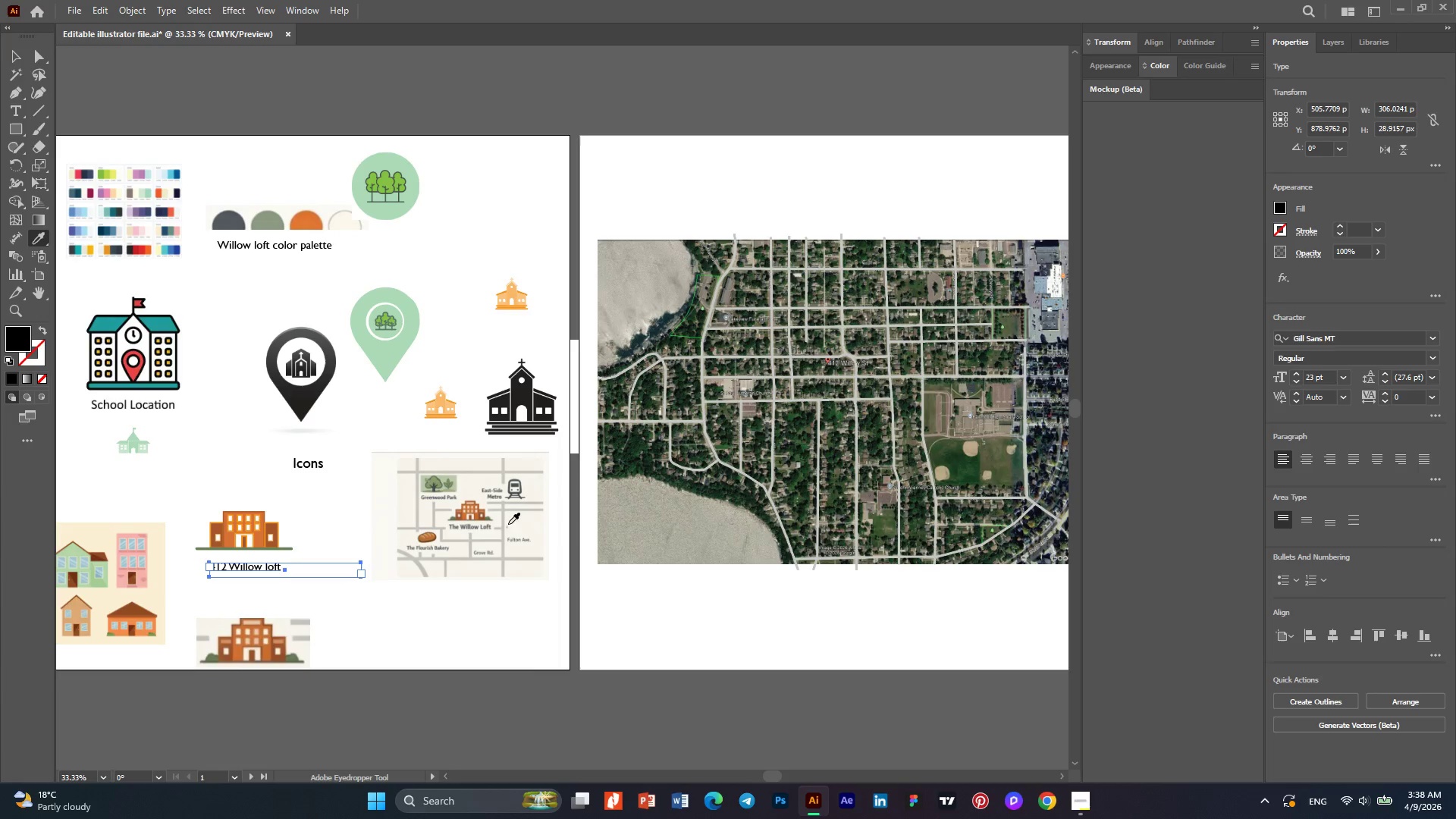 
scroll: coordinate [527, 536], scroll_direction: down, amount: 3.0
 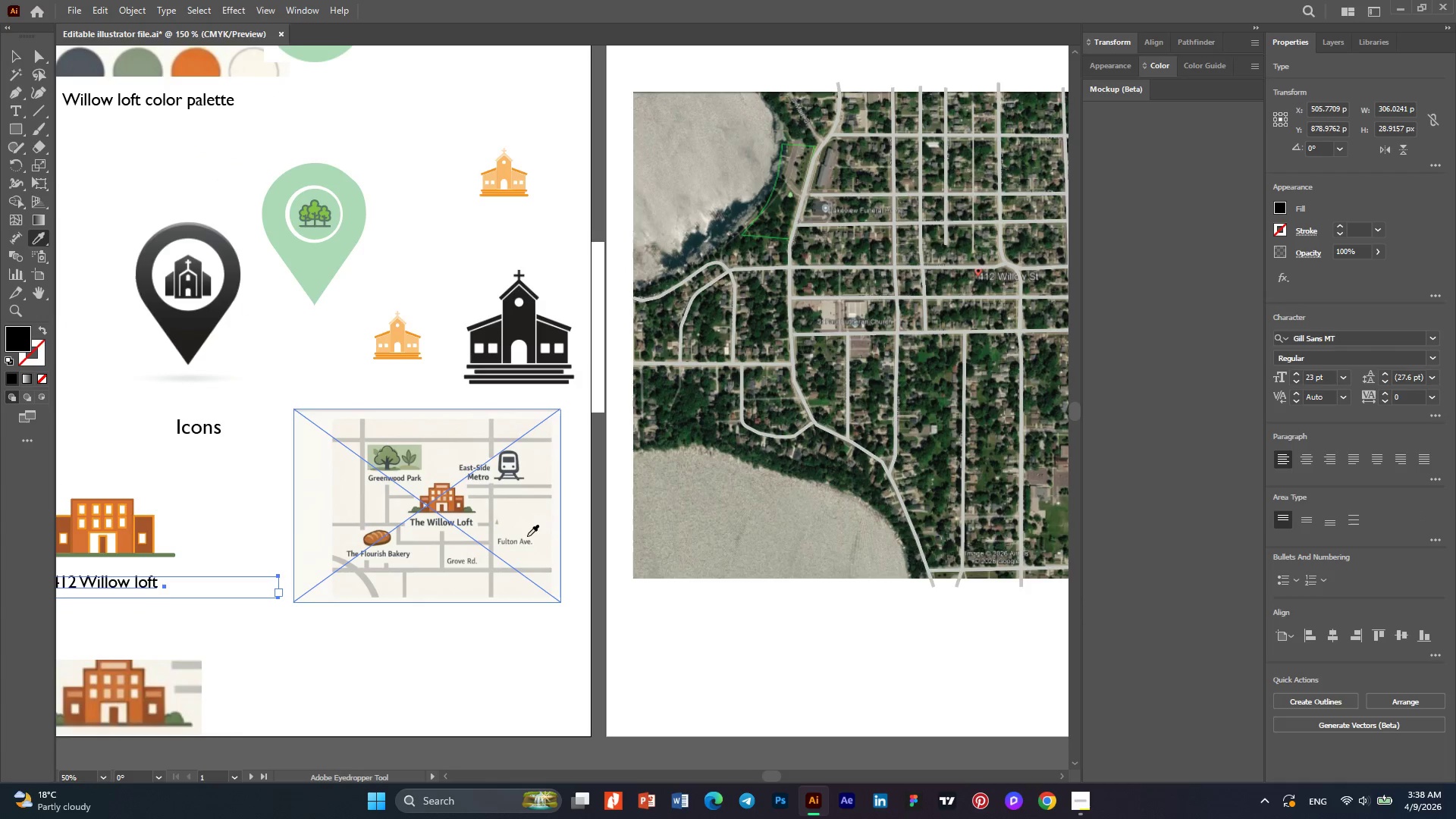 
hold_key(key=AltLeft, duration=0.55)
scroll: coordinate [202, 167], scroll_direction: up, amount: 3.0
 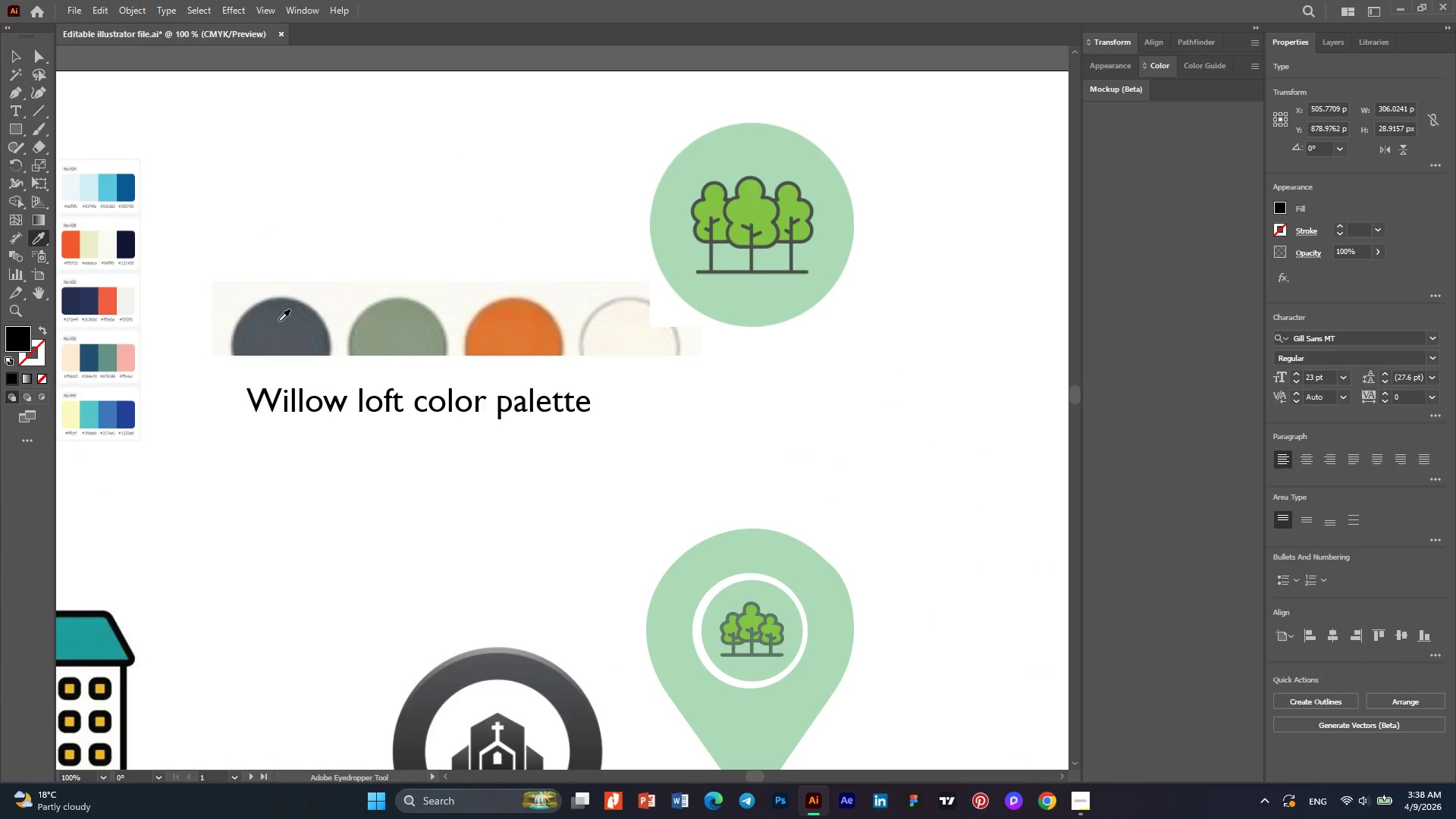 
left_click([278, 323])
 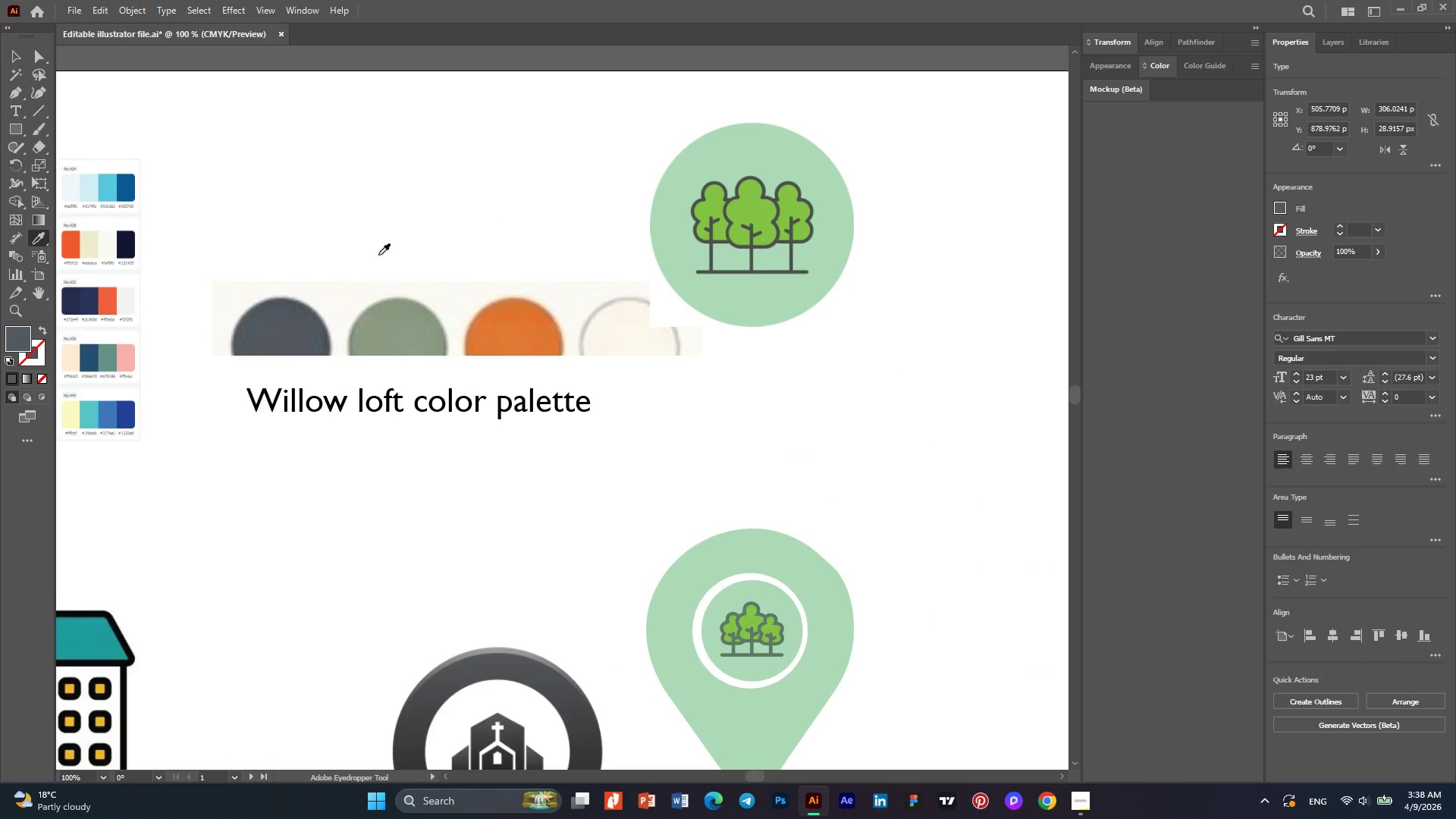 
key(Alt+AltLeft)
 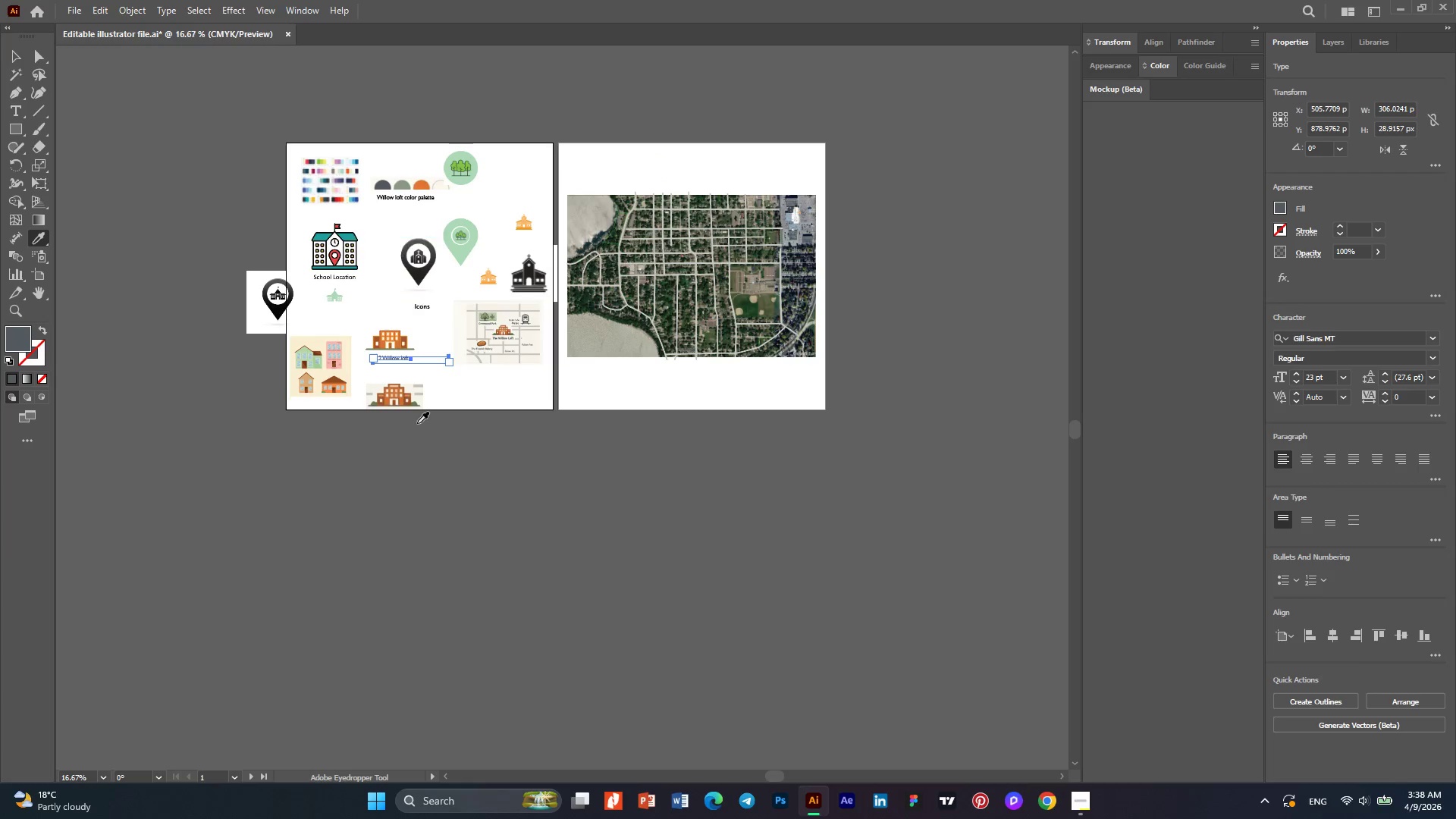 
scroll: coordinate [403, 255], scroll_direction: down, amount: 32.0
 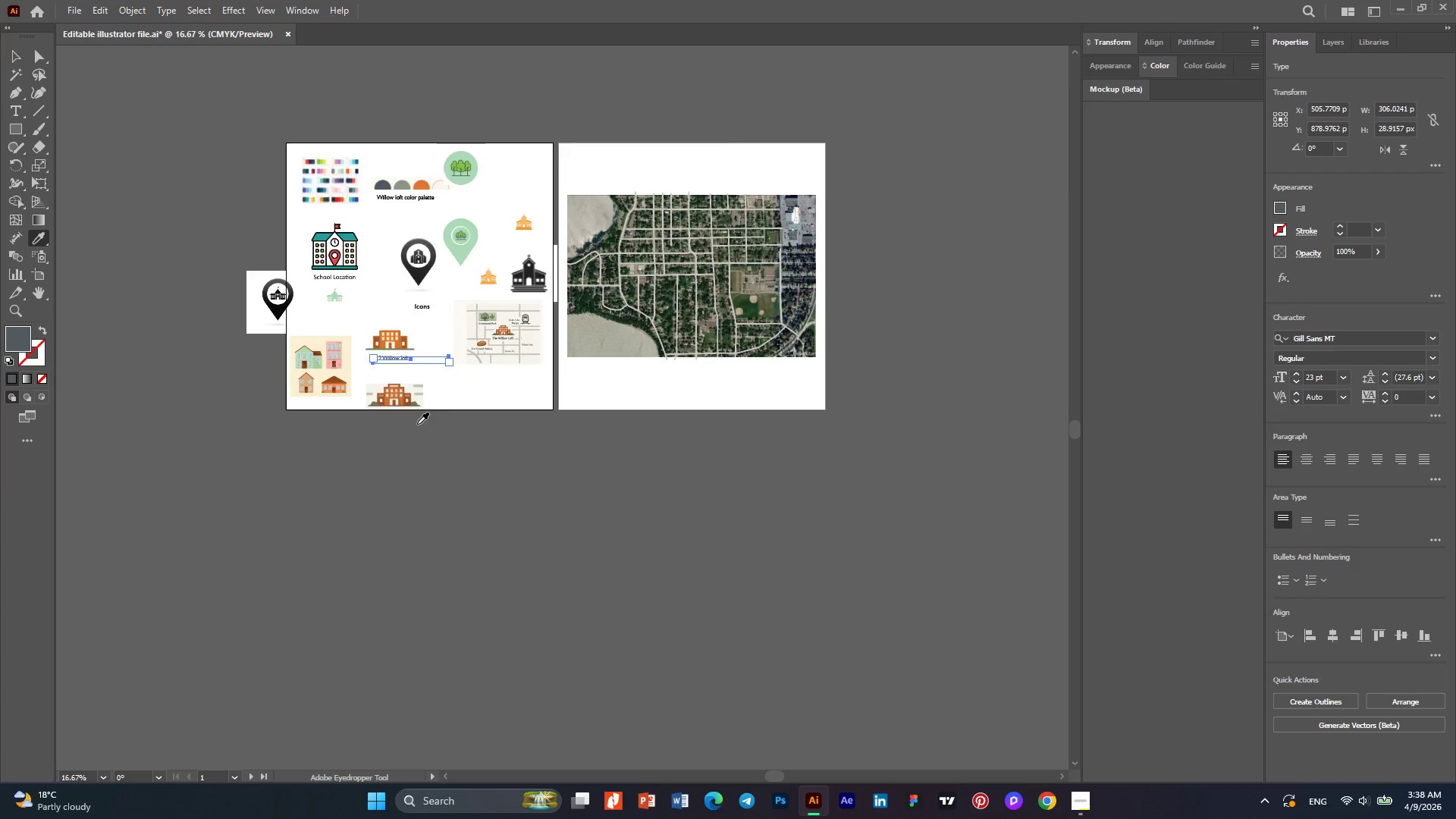 
hold_key(key=AltLeft, duration=0.31)
 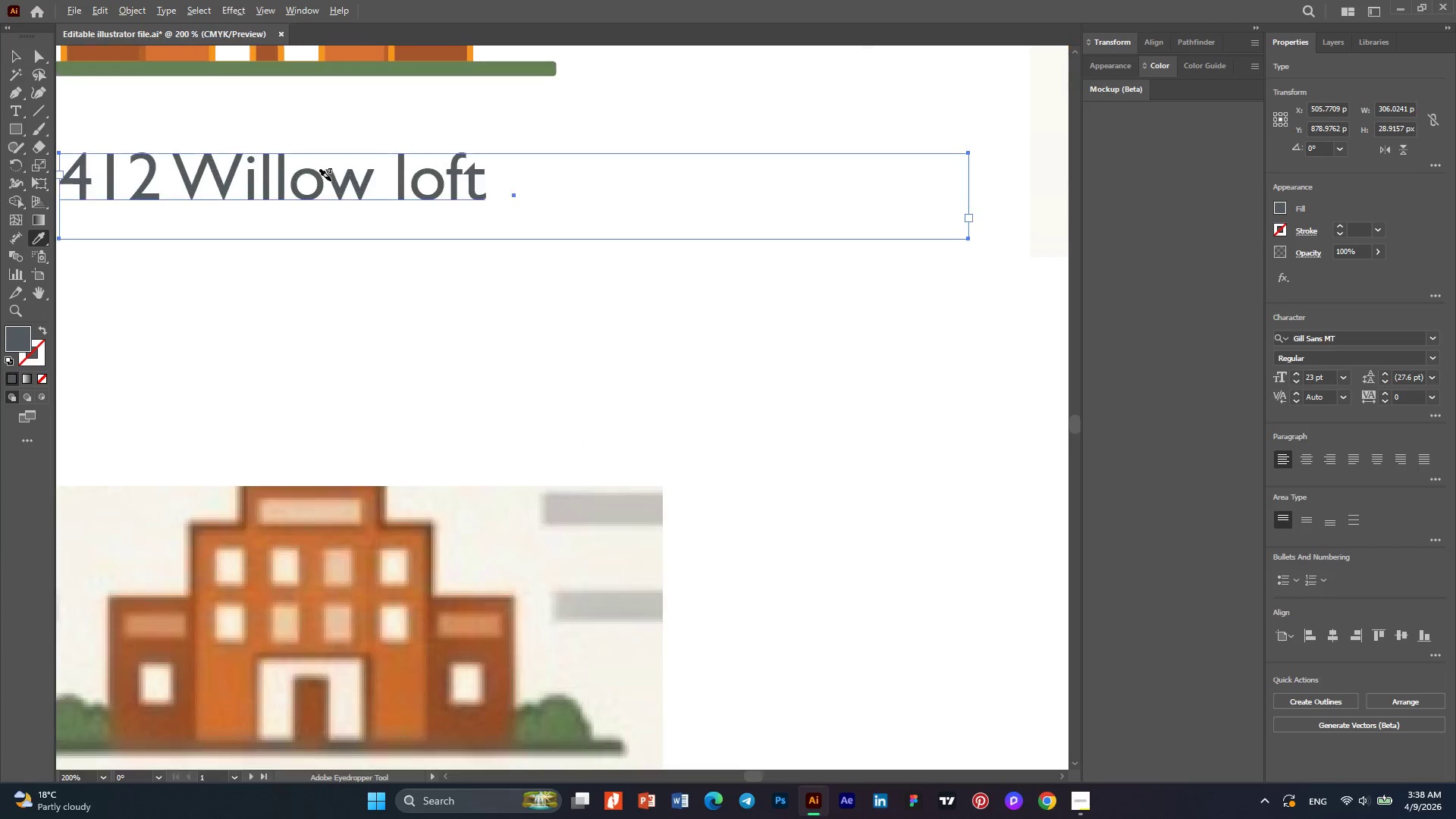 
key(Alt+AltLeft)
 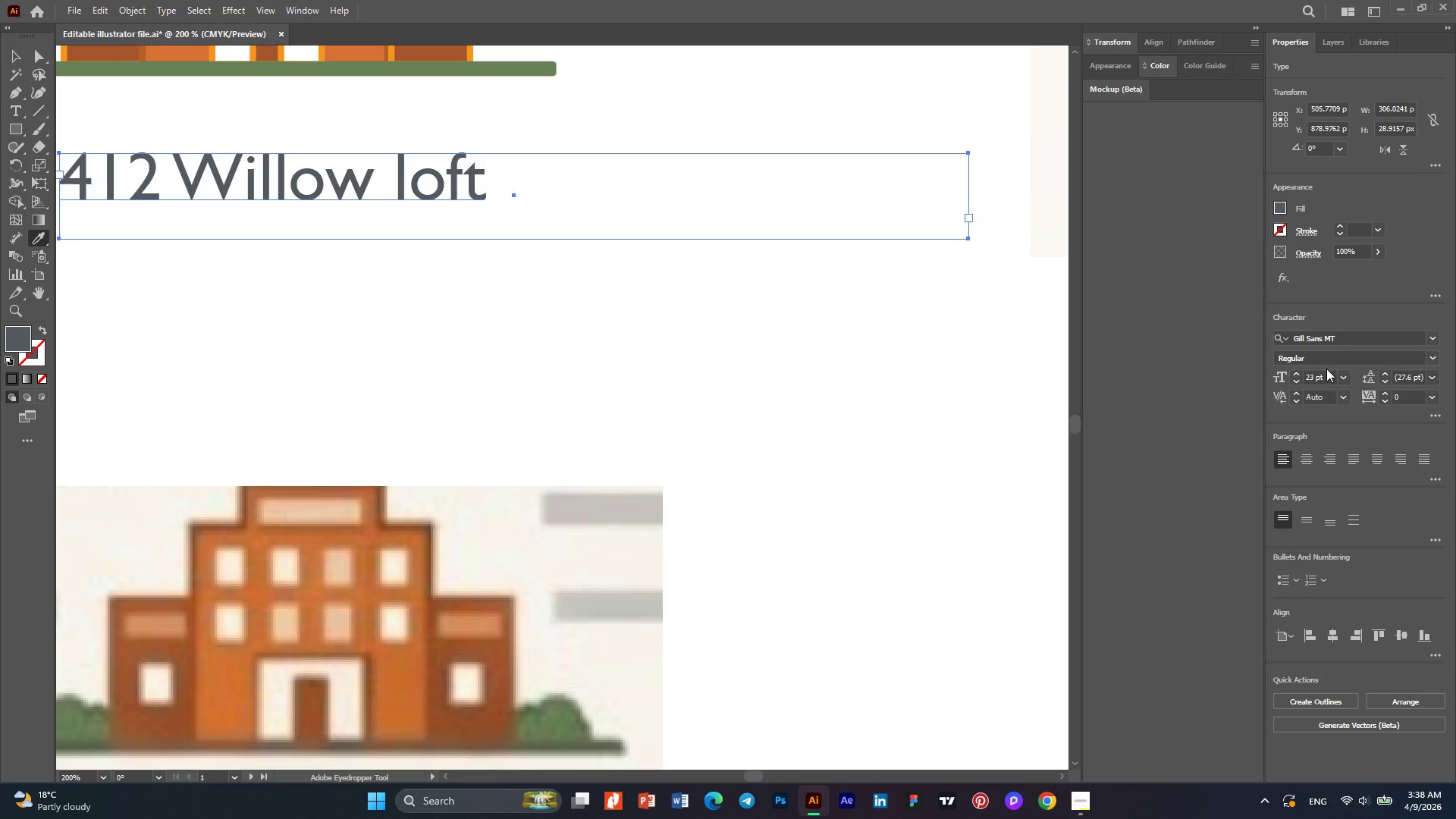 
scroll: coordinate [331, 180], scroll_direction: up, amount: 8.0
 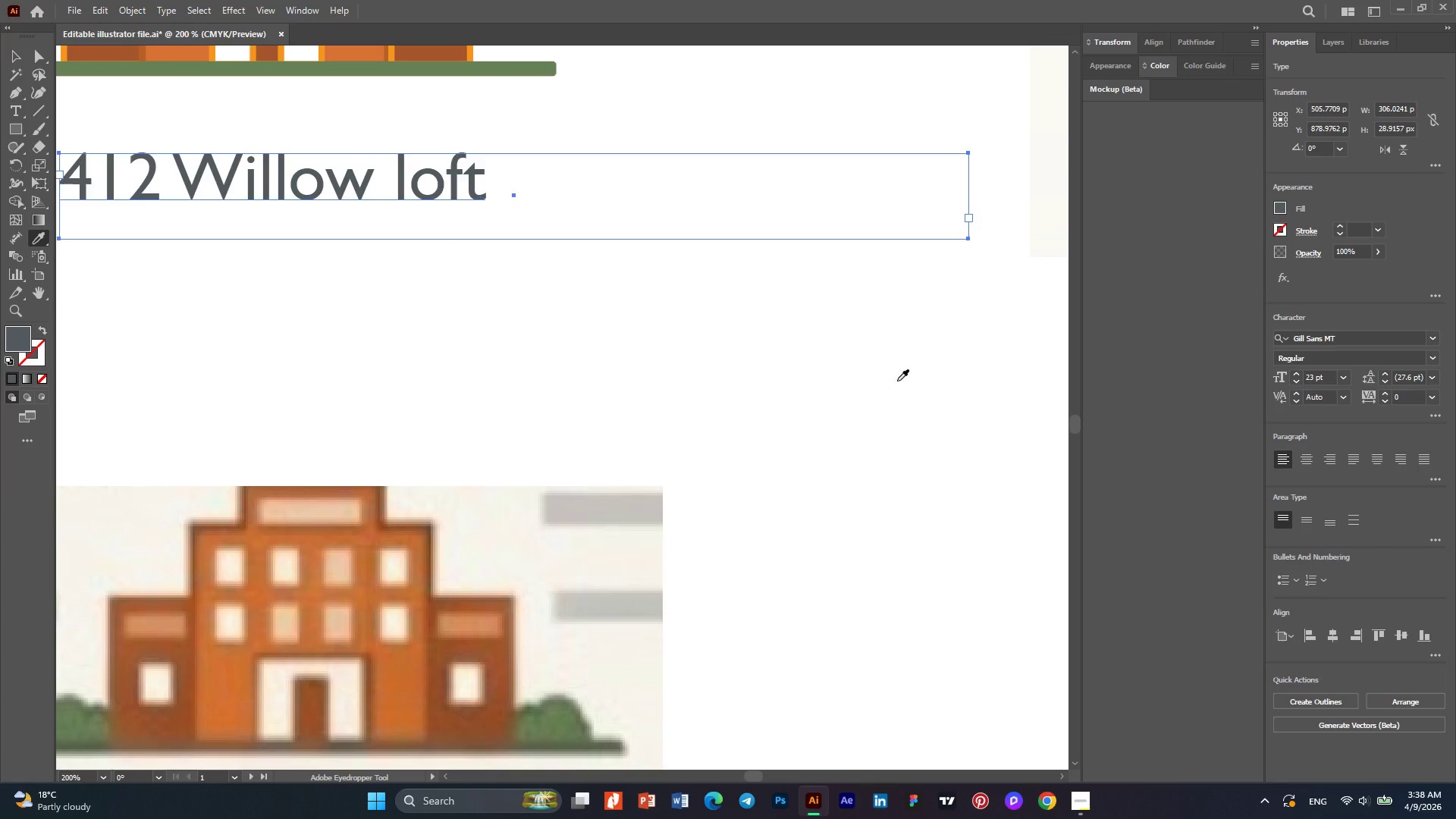 
double_click([1298, 379])
 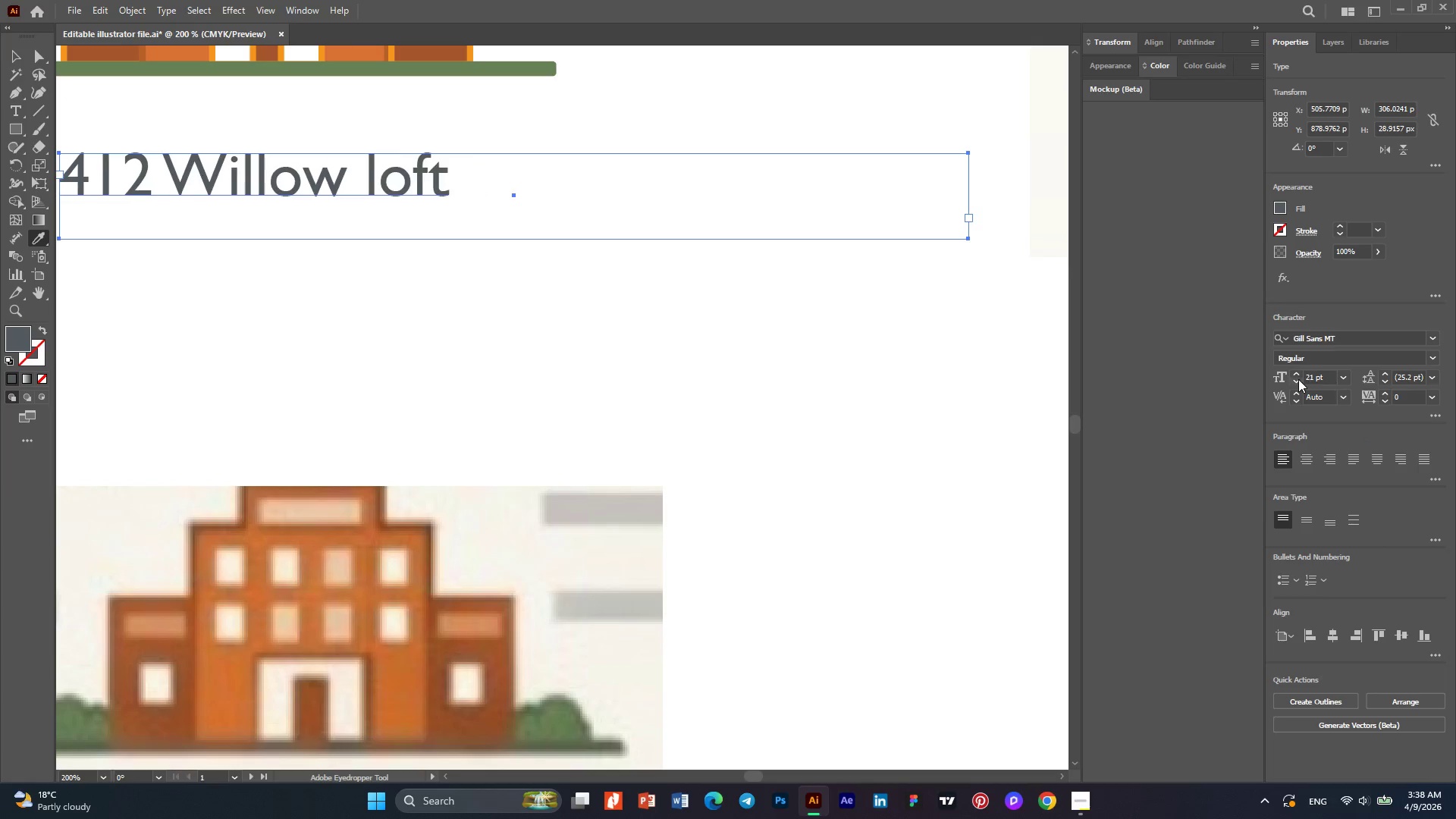 
triple_click([1298, 379])
 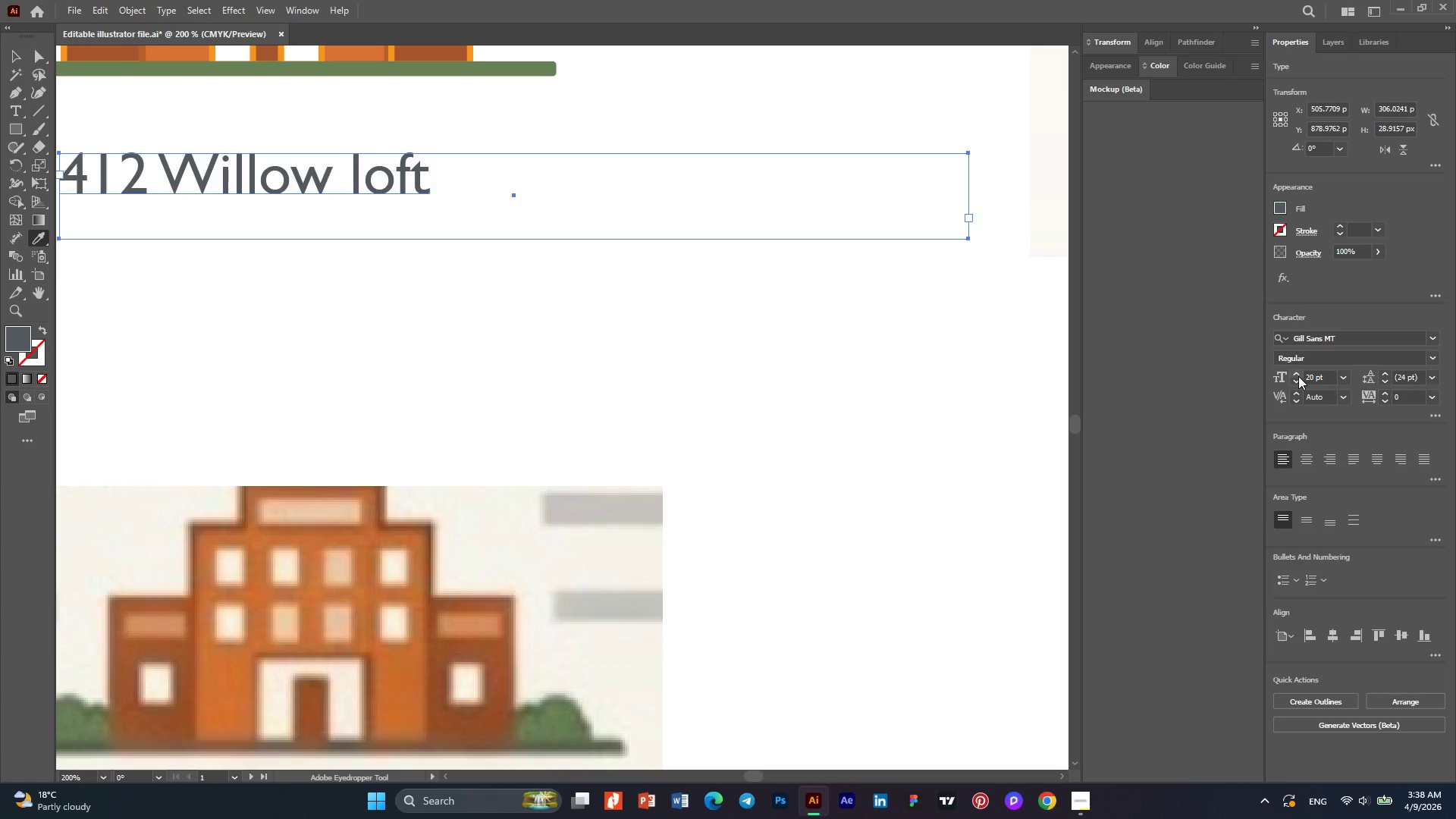 
double_click([1298, 376])
 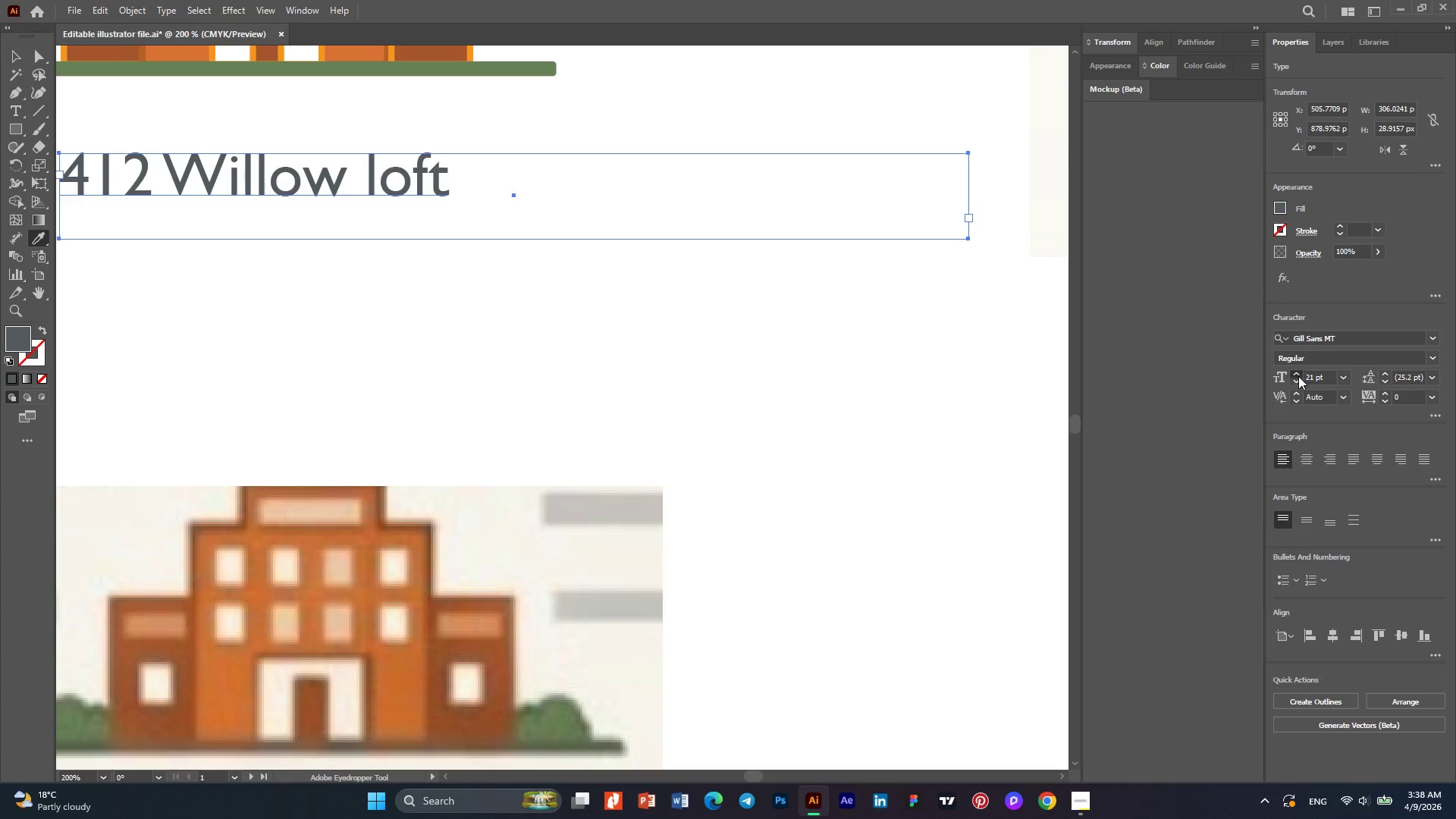 
triple_click([1298, 376])
 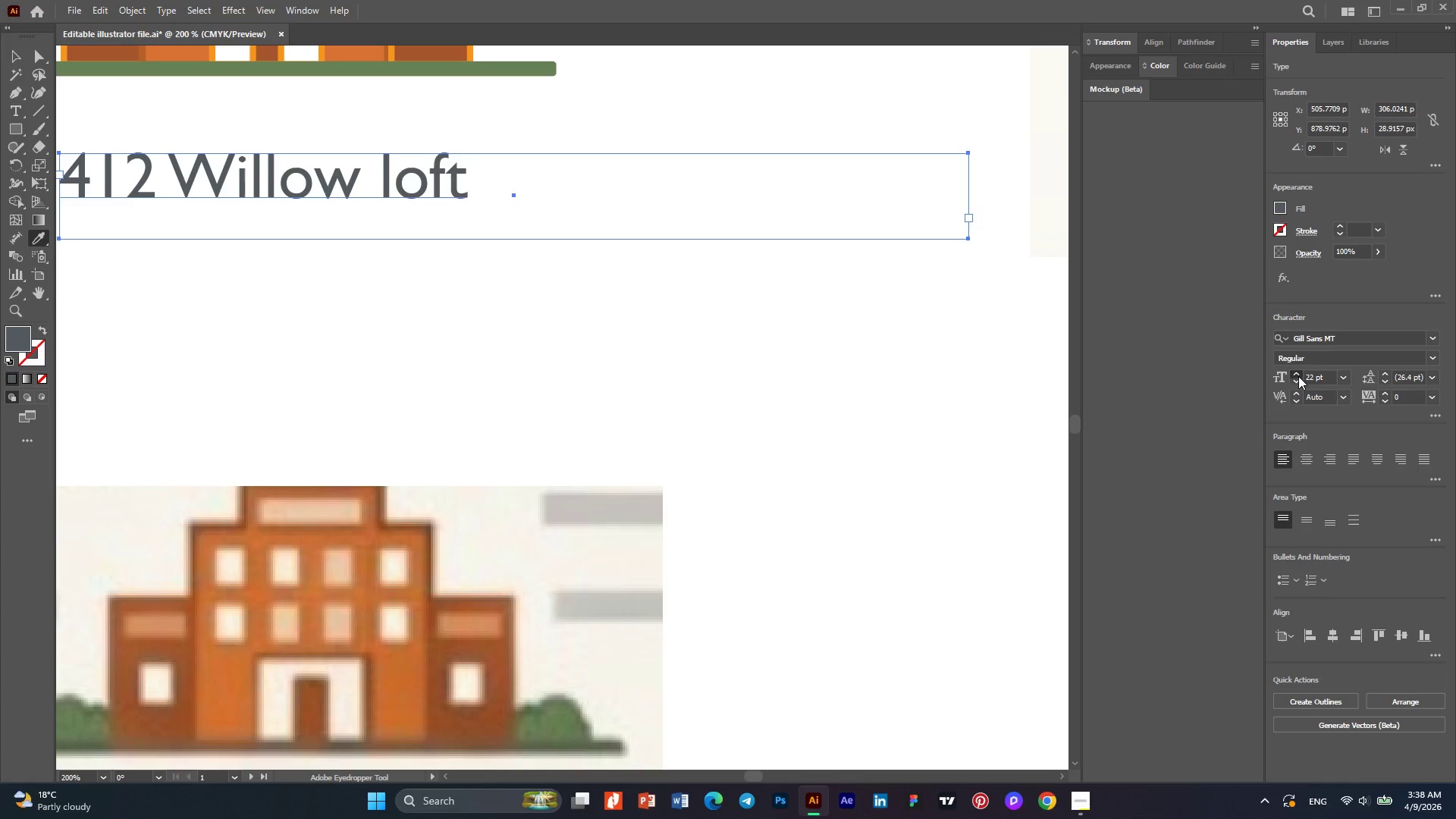 
triple_click([1298, 376])
 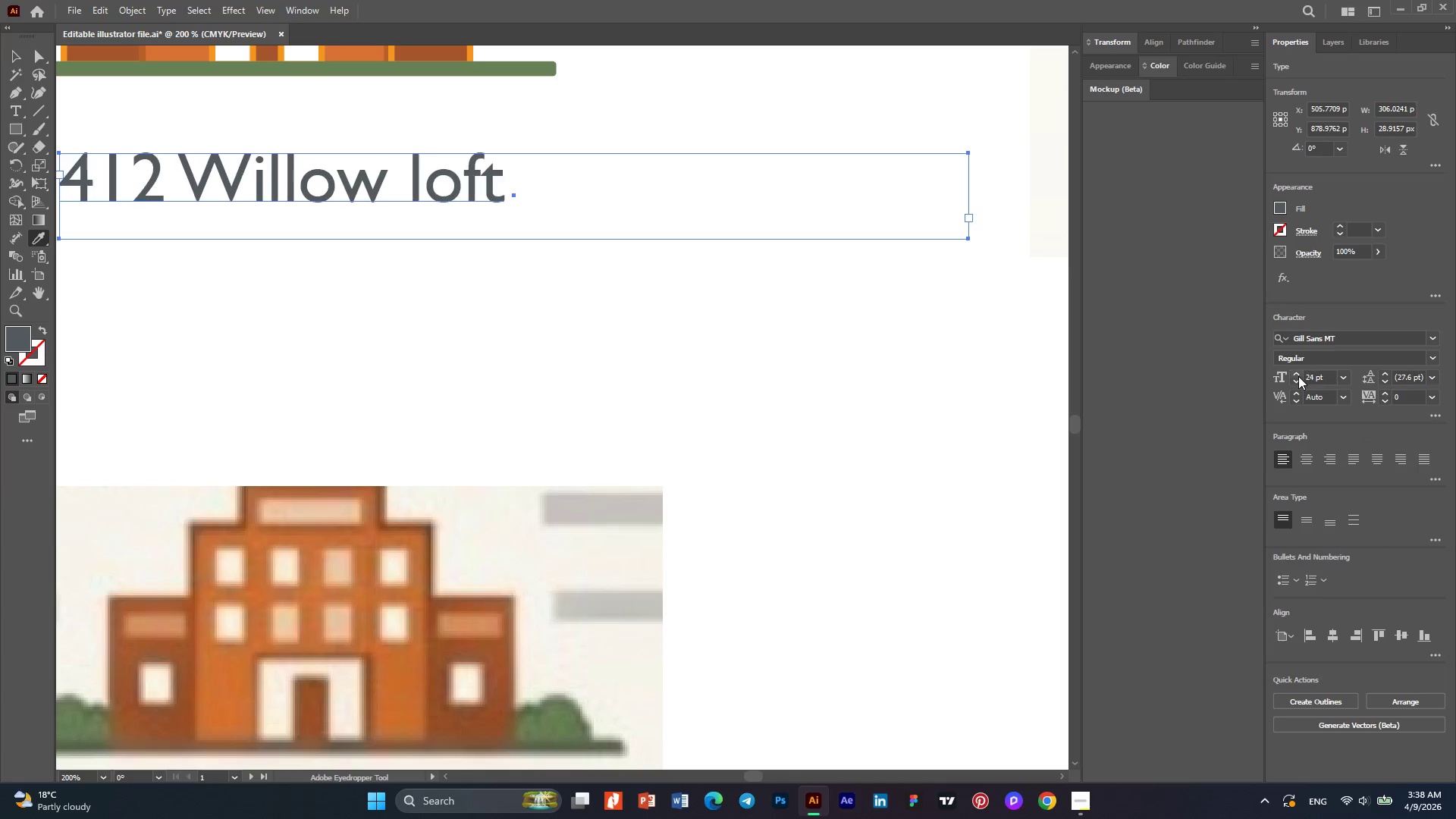 
triple_click([1298, 376])
 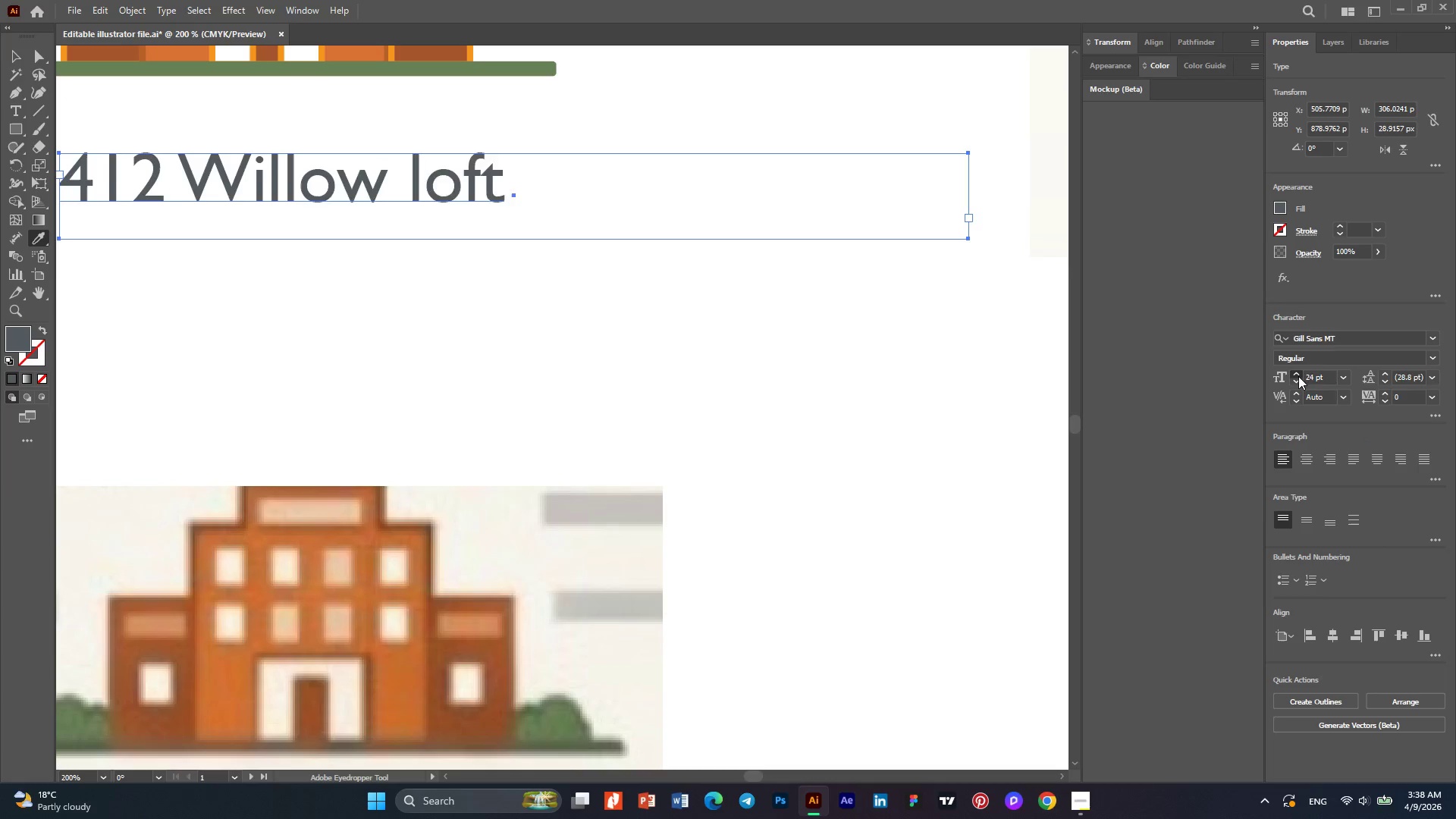 
triple_click([1298, 376])
 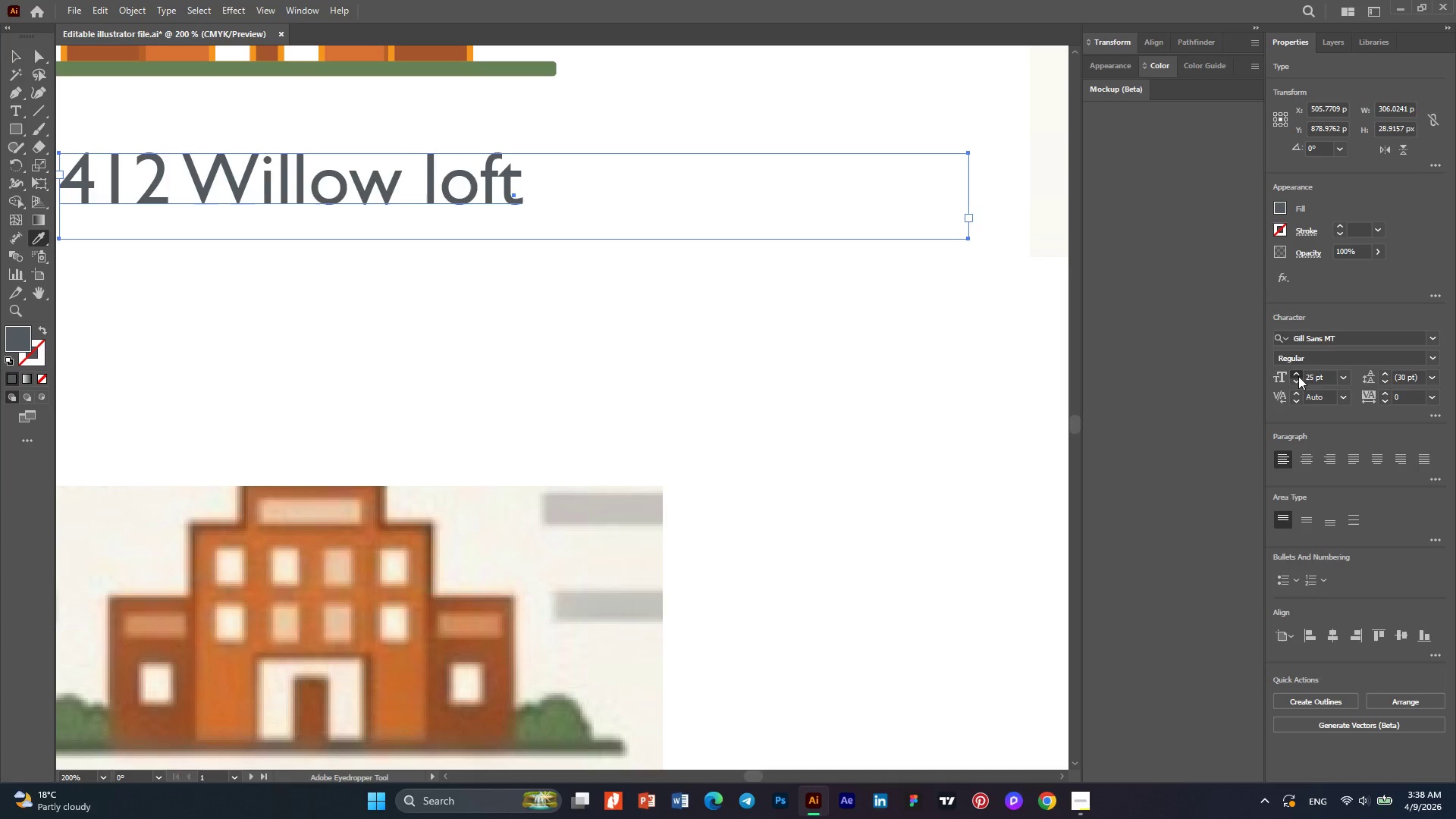 
triple_click([1298, 376])
 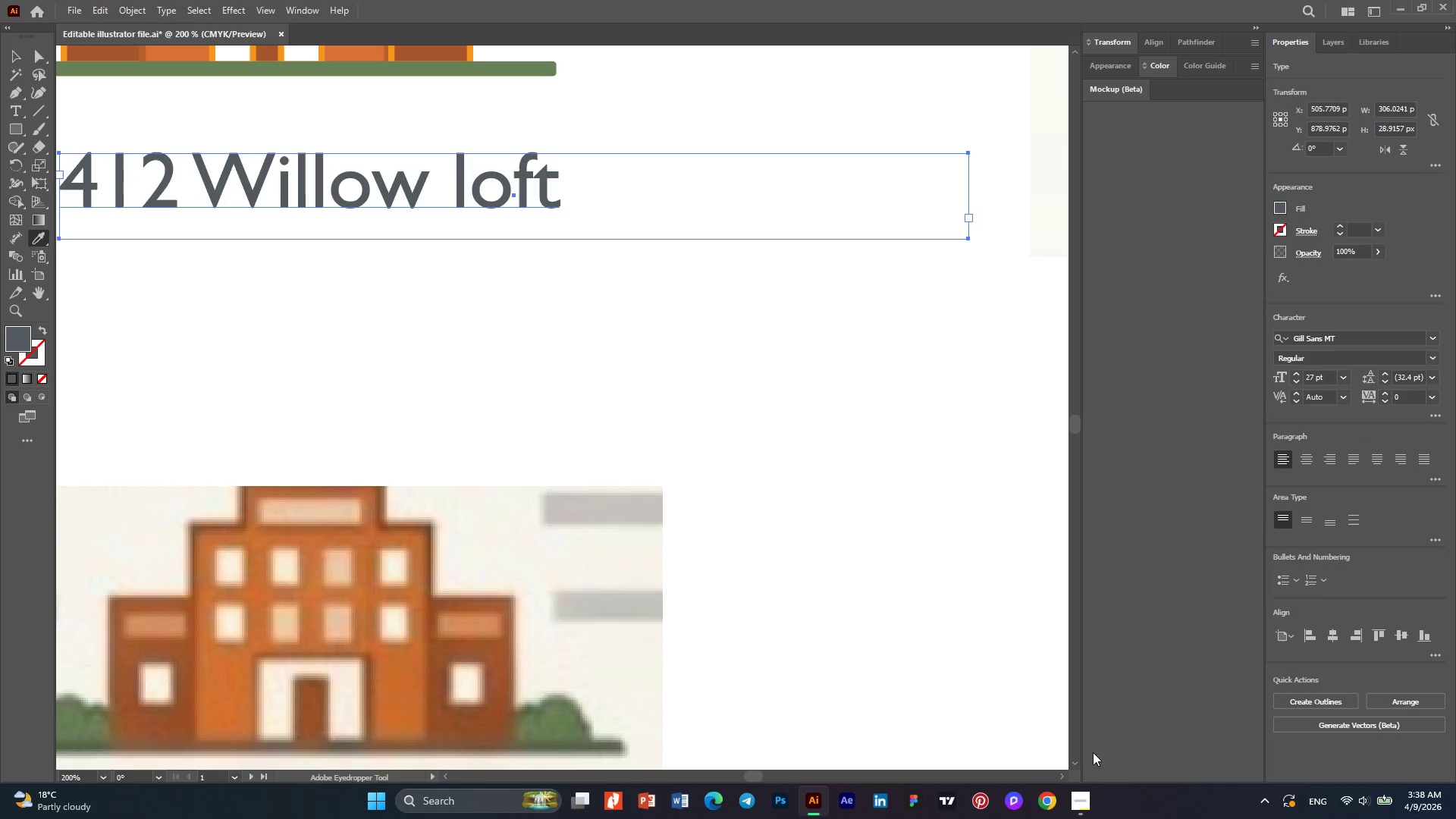 
left_click([1064, 804])
 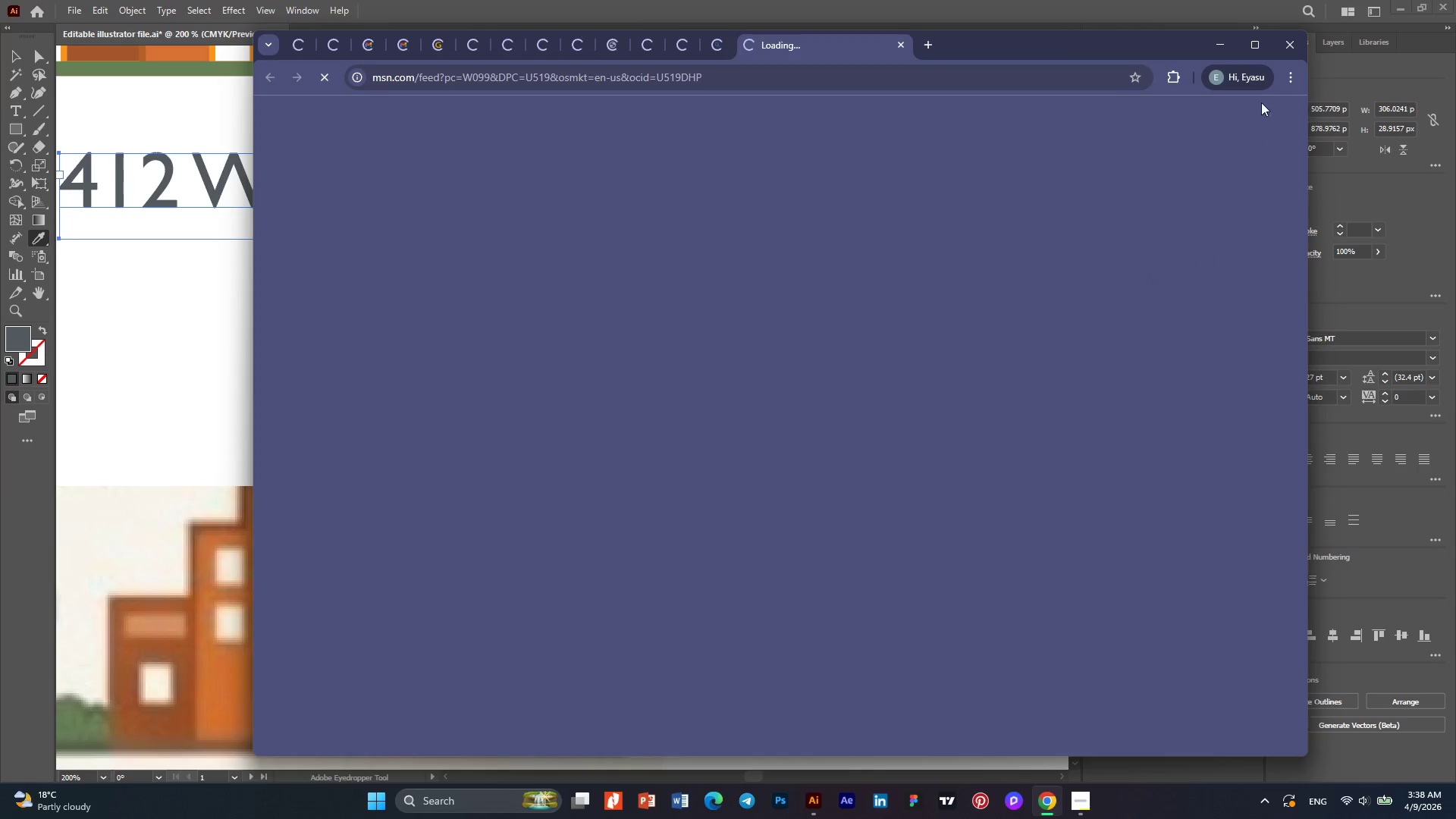 
left_click([1279, 42])
 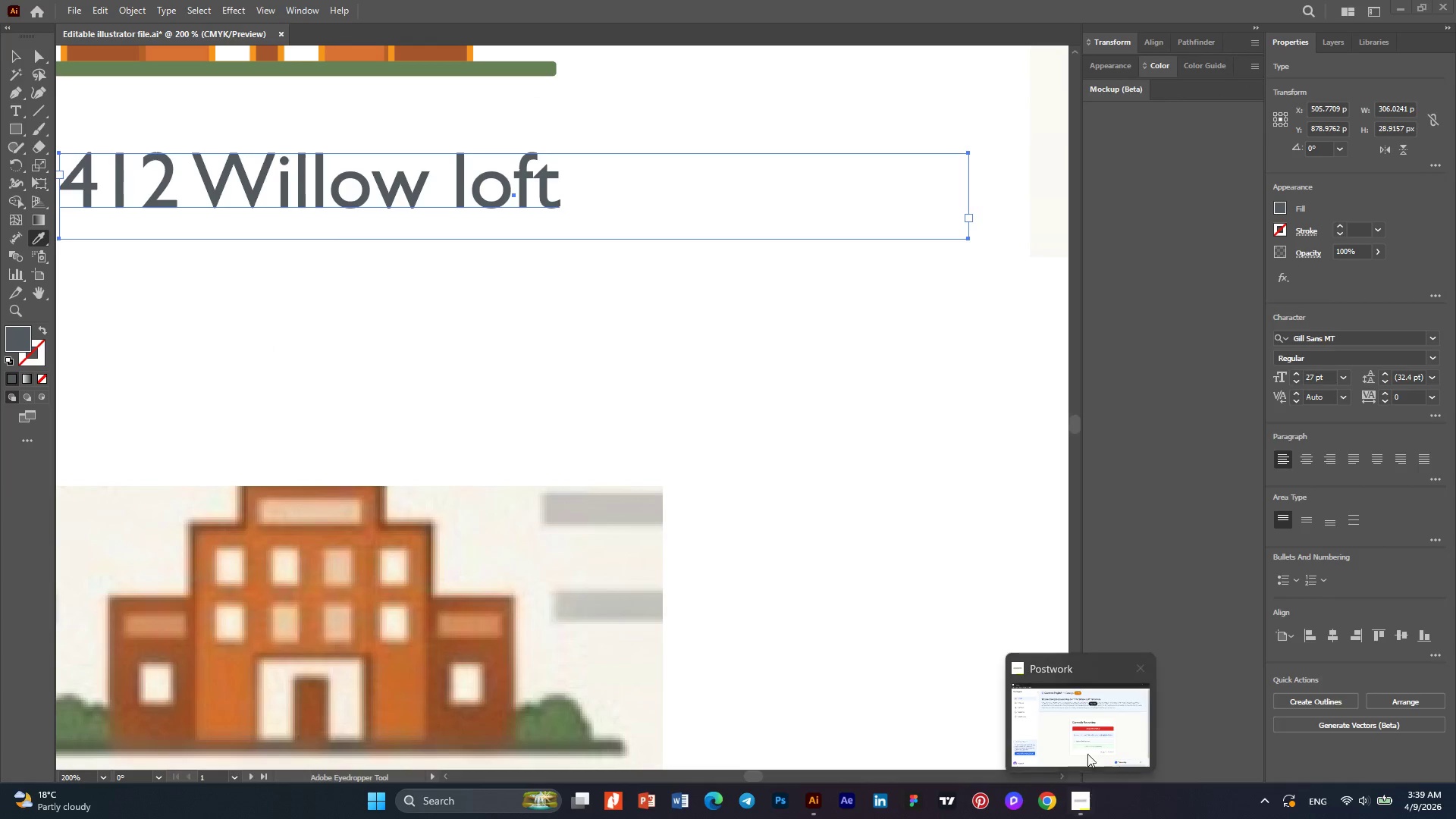 
left_click([1087, 744])